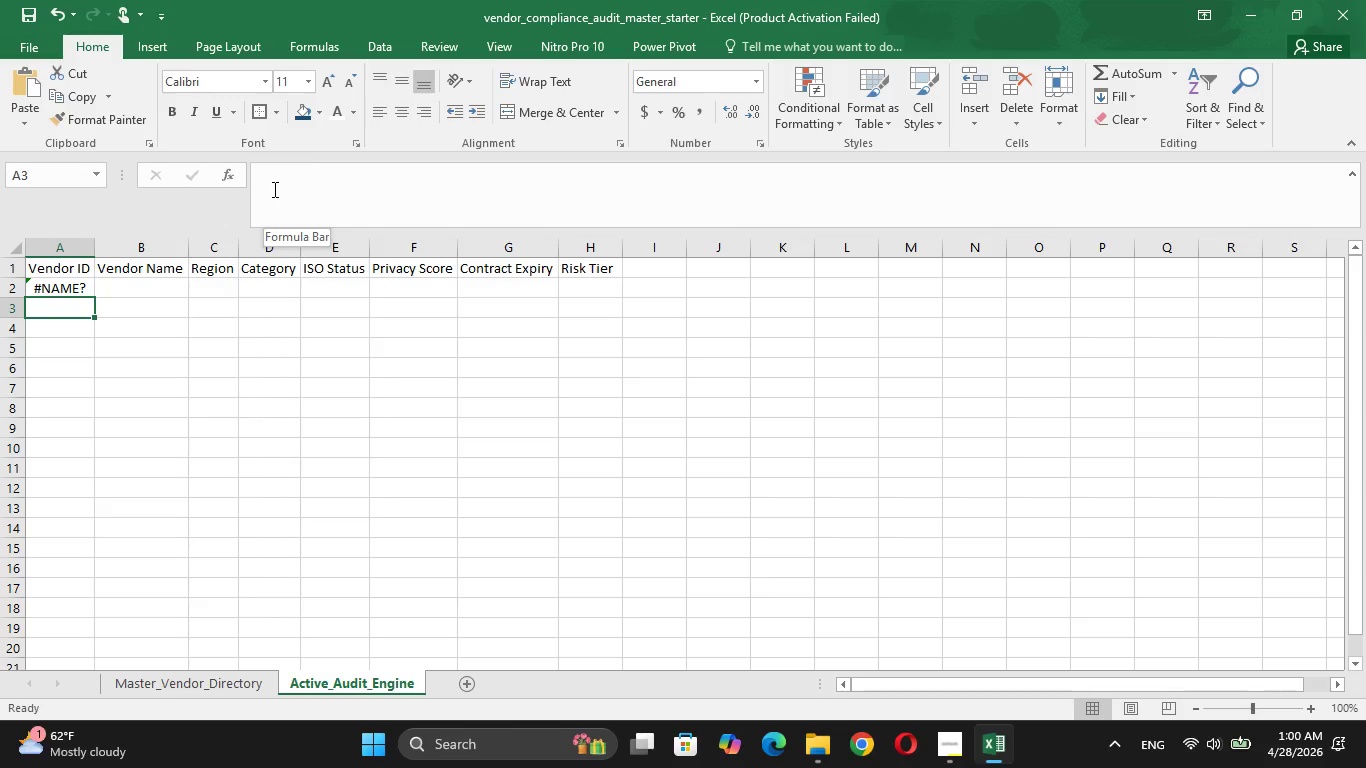 
key(ArrowUp)
 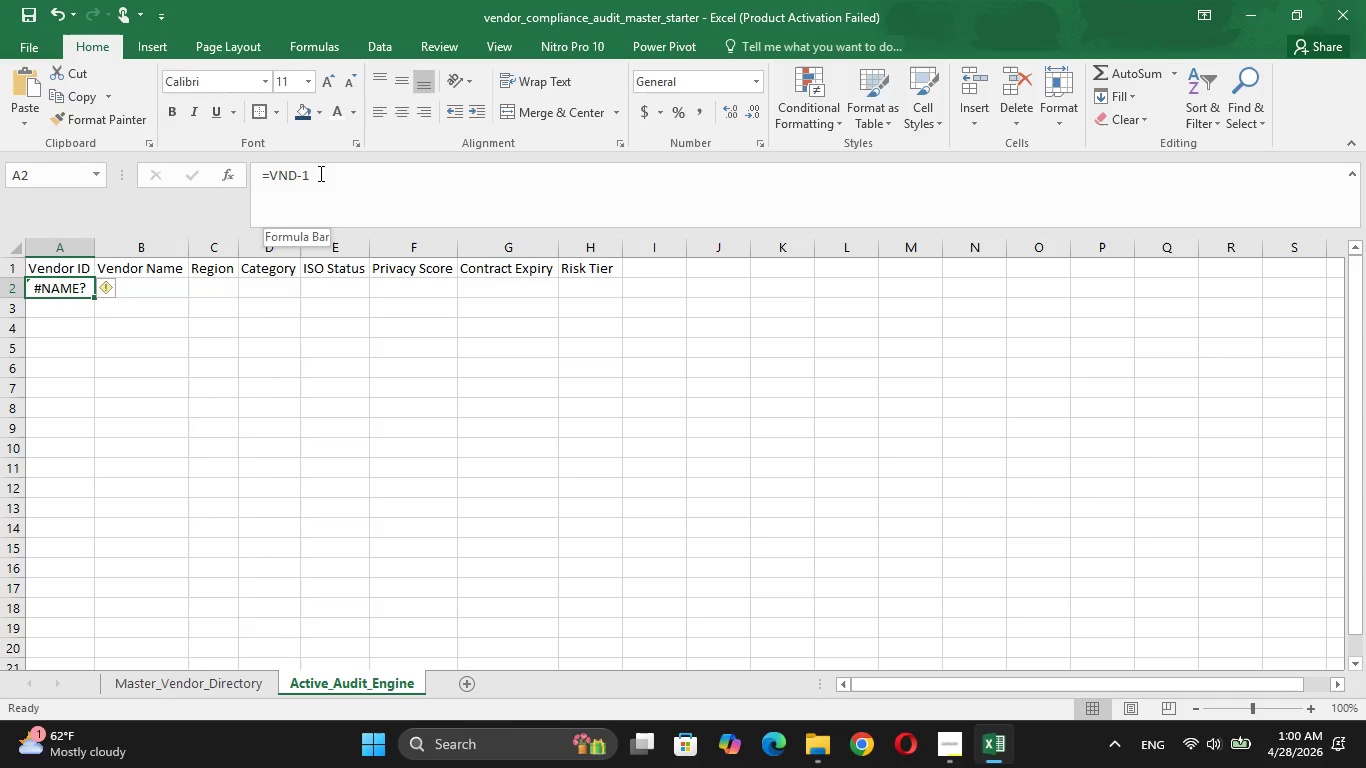 
left_click([332, 179])
 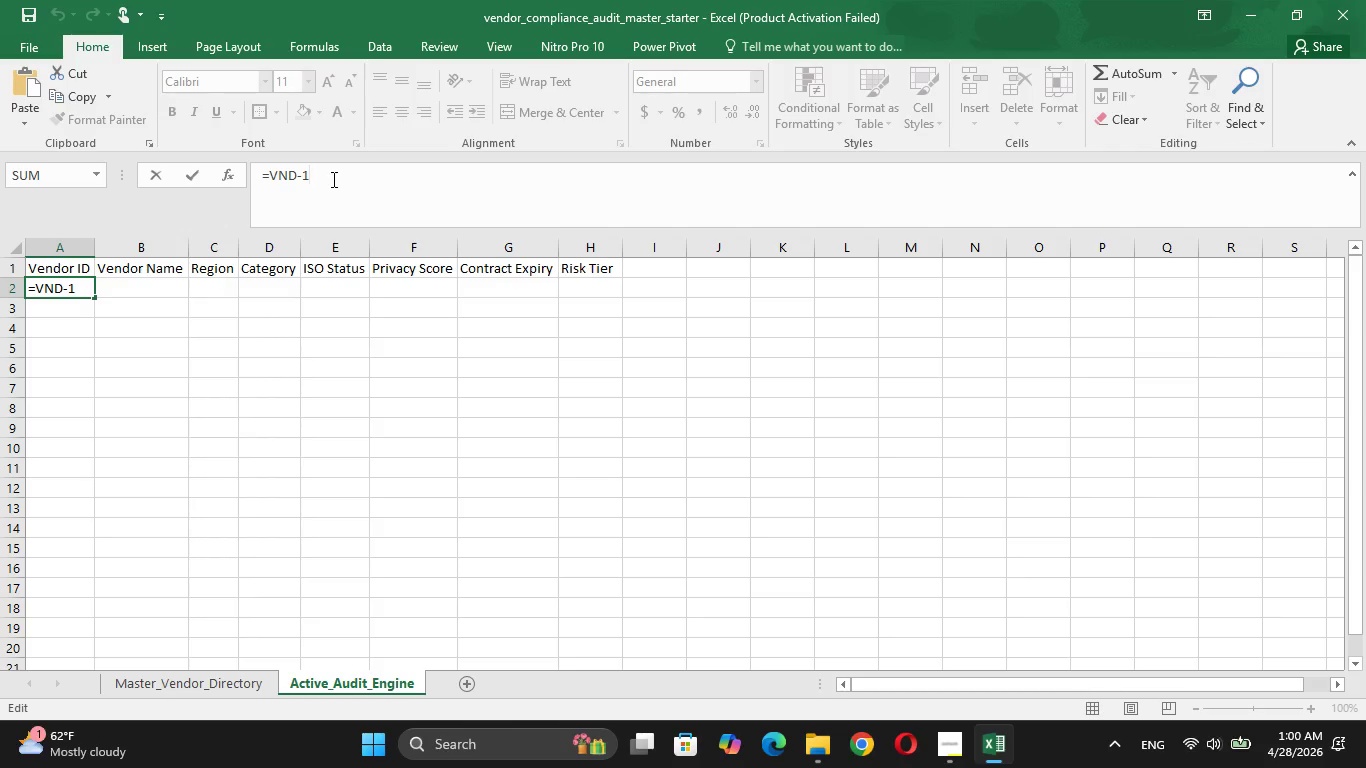 
key(Backspace)
 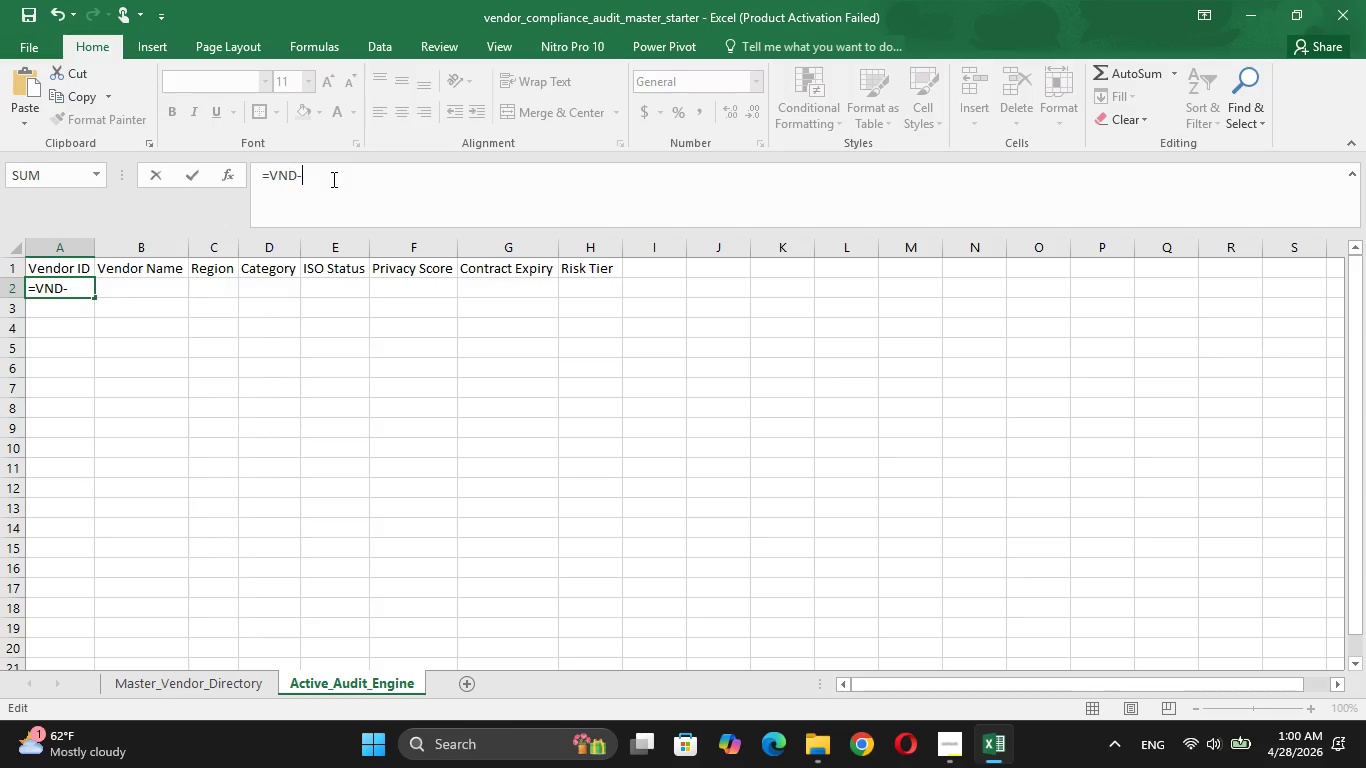 
key(Backspace)
 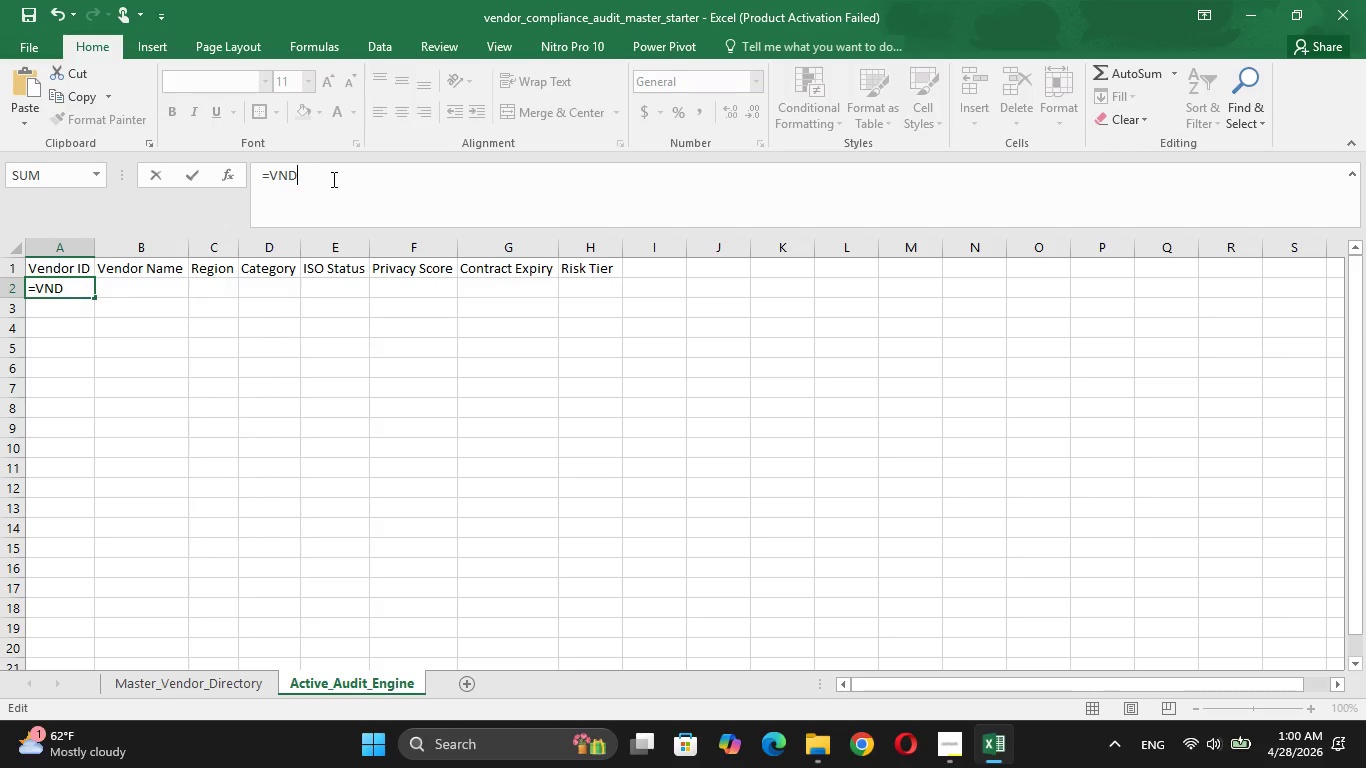 
key(Backspace)
 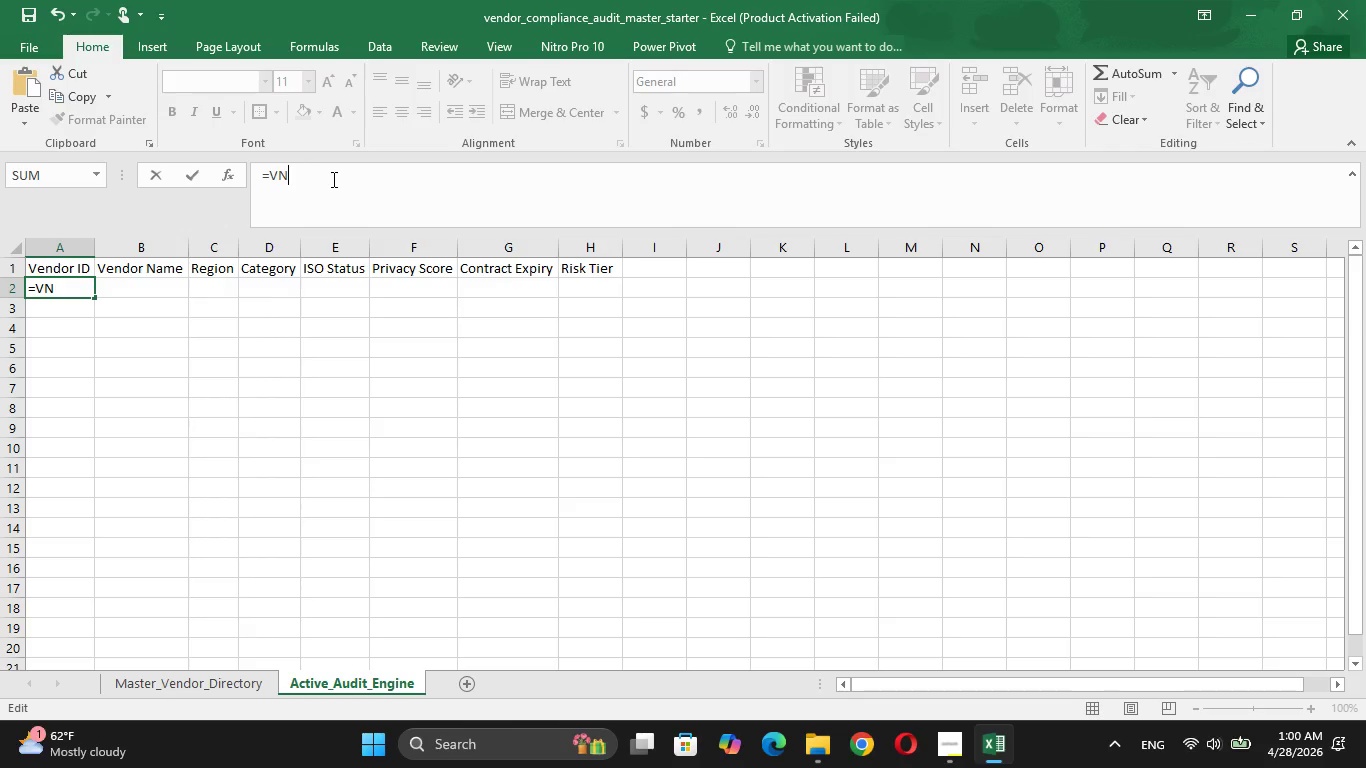 
key(Backspace)
 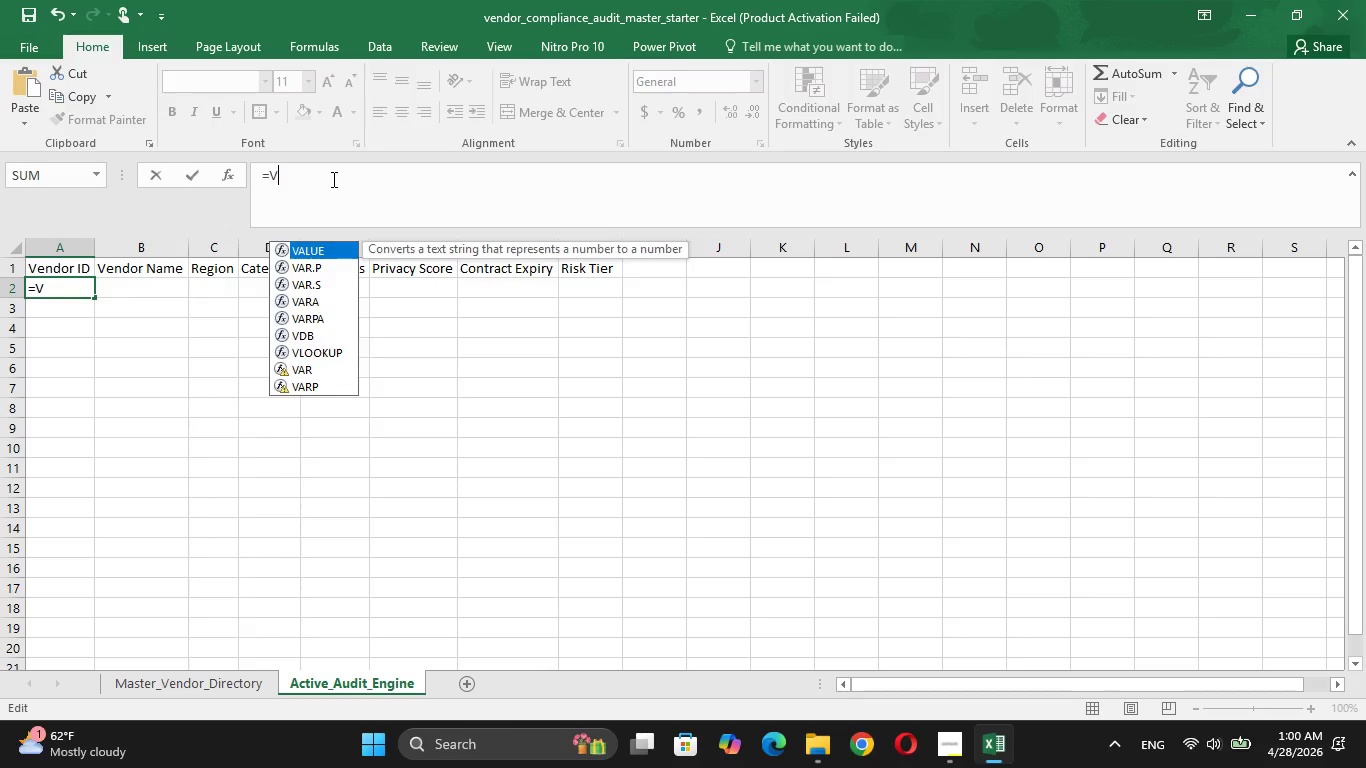 
key(Backspace)
 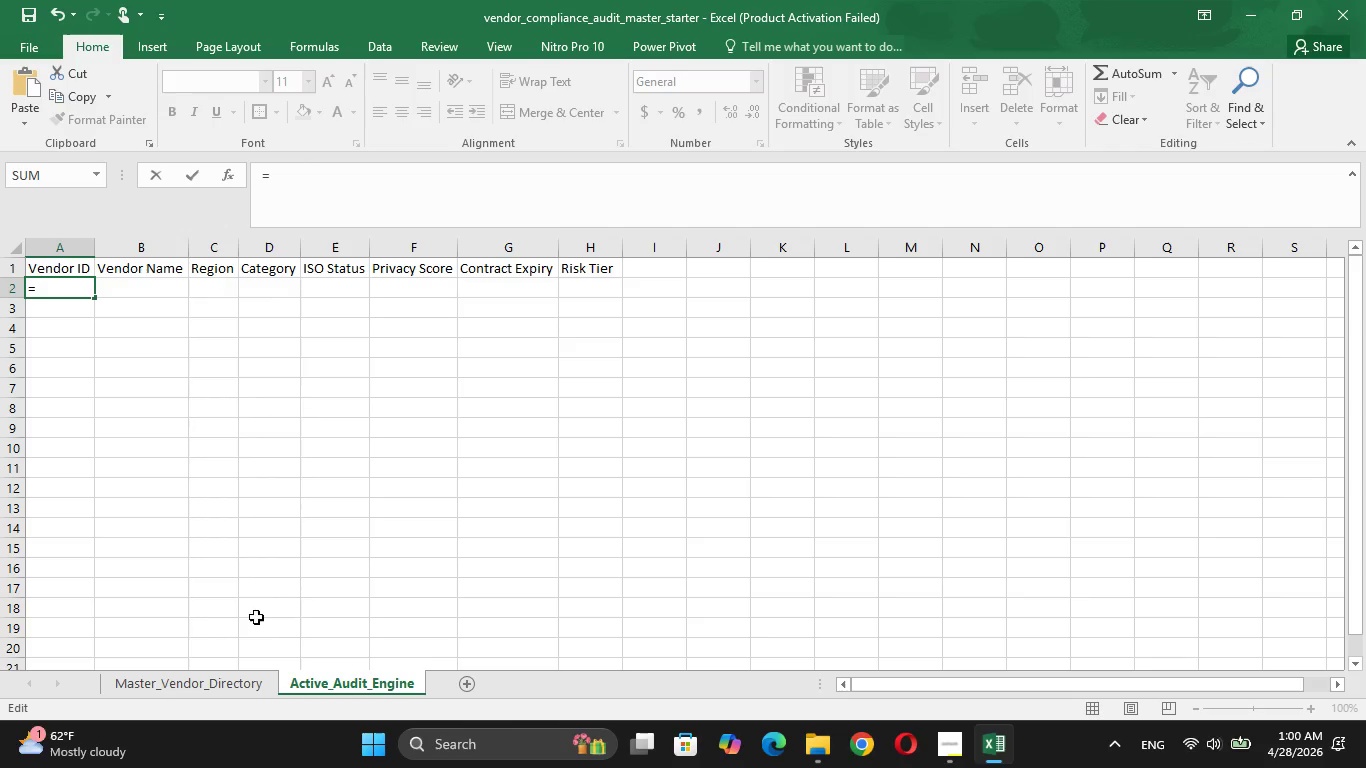 
left_click([237, 679])
 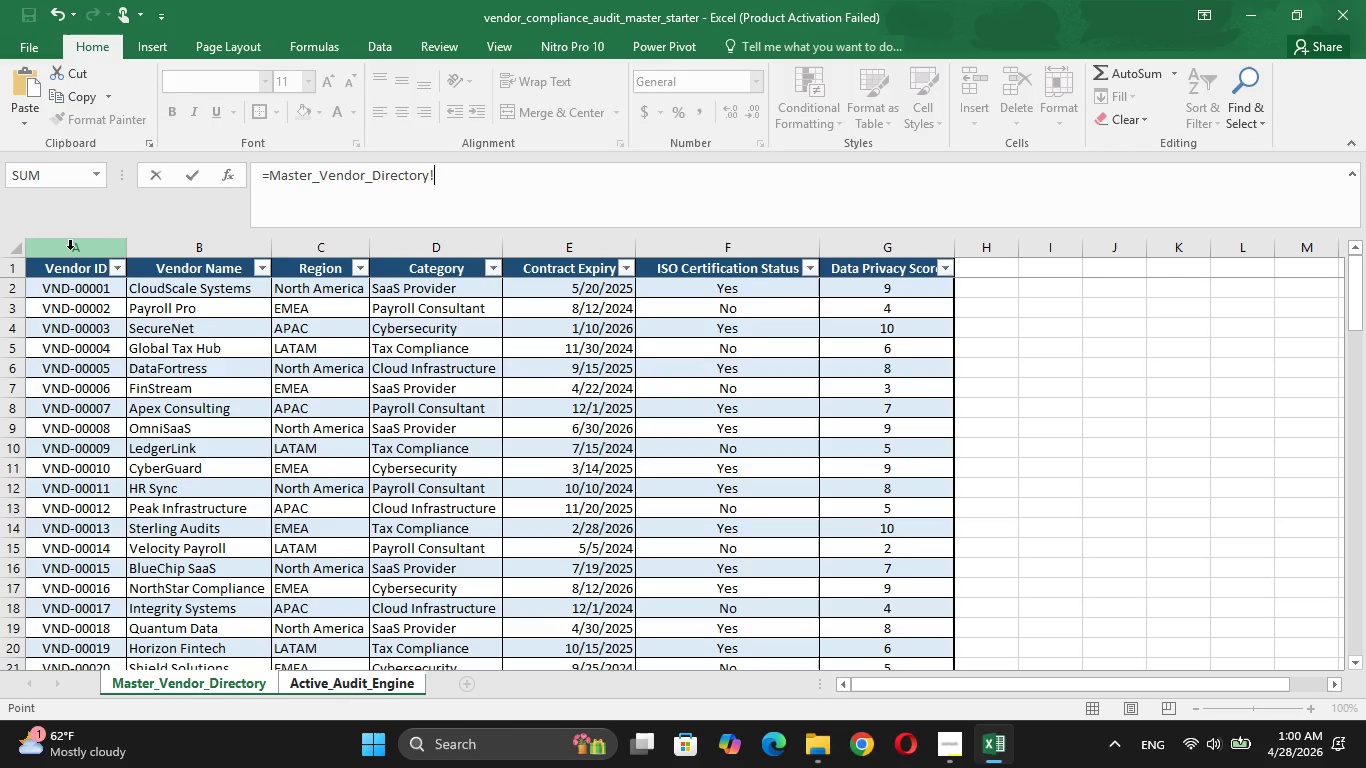 
left_click([70, 249])
 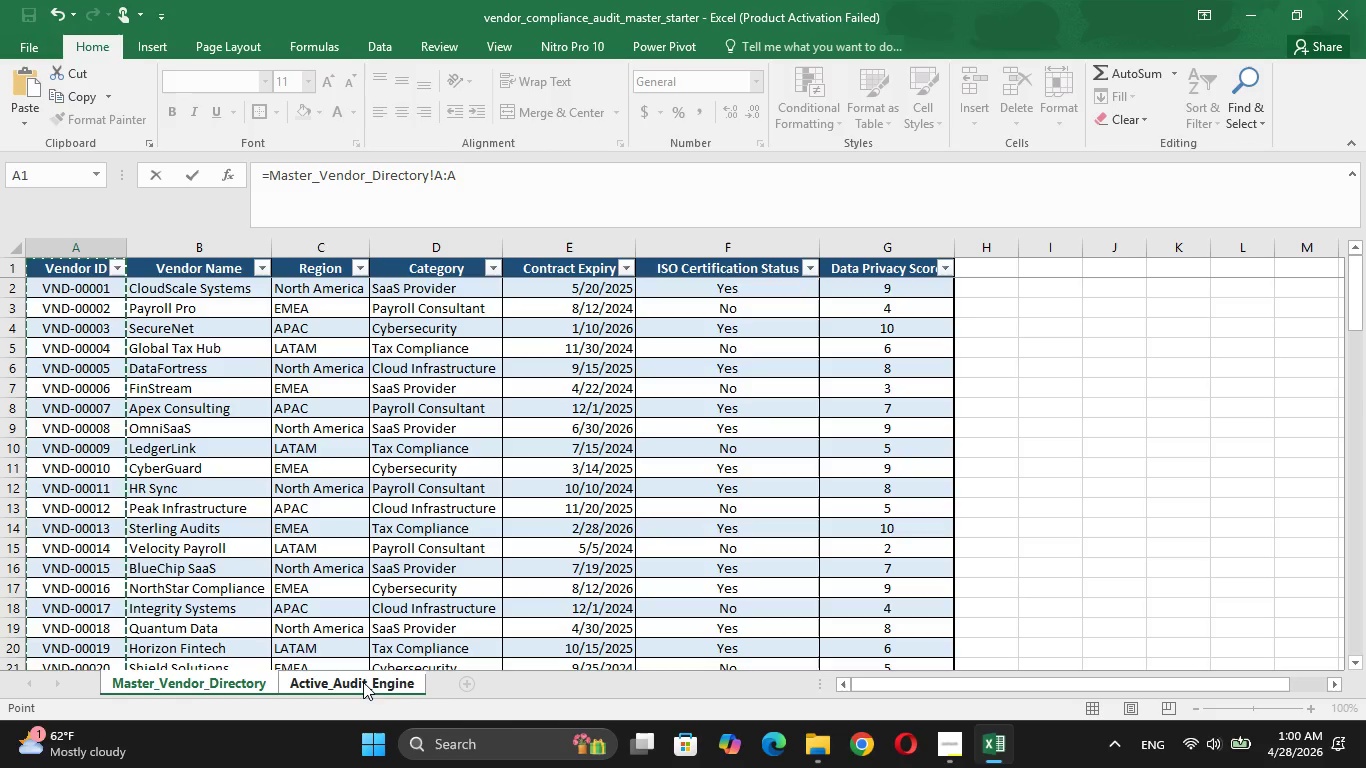 
left_click([77, 290])
 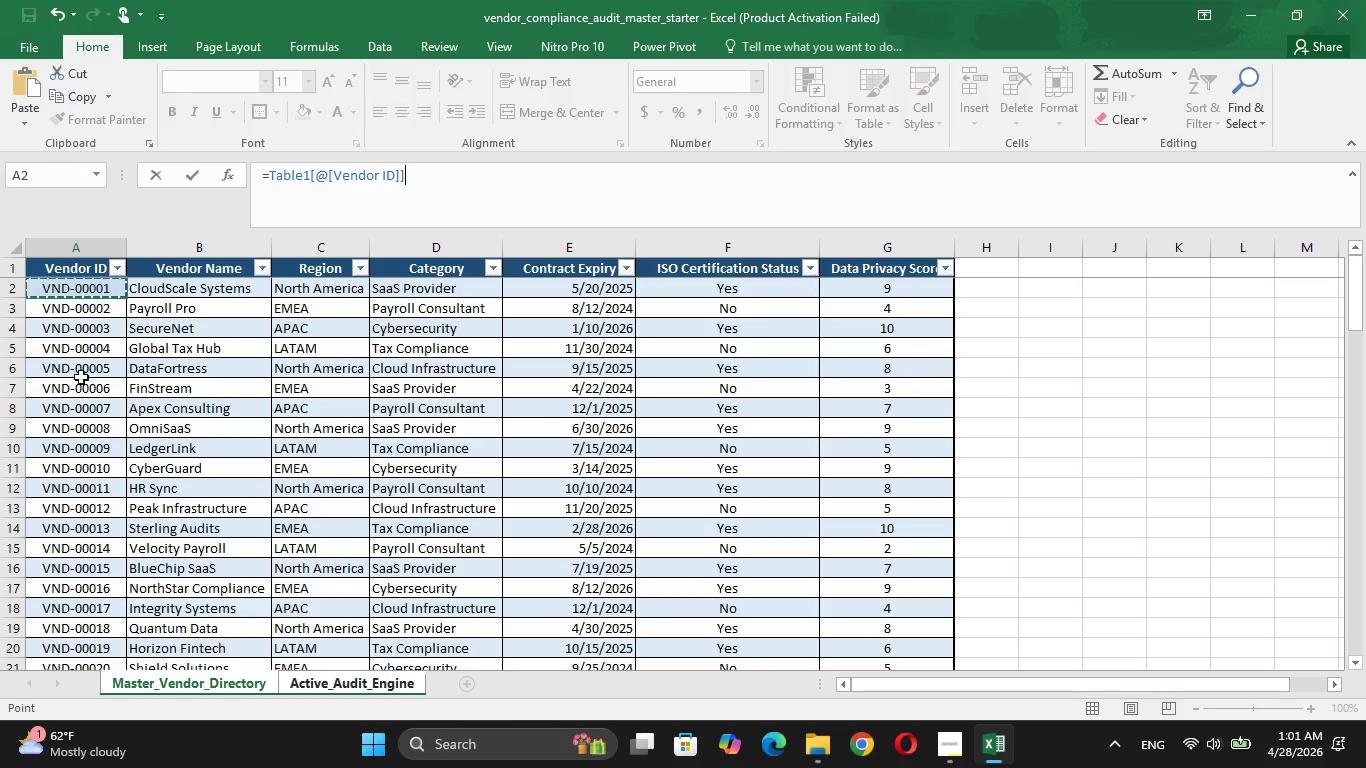 
wait(23.26)
 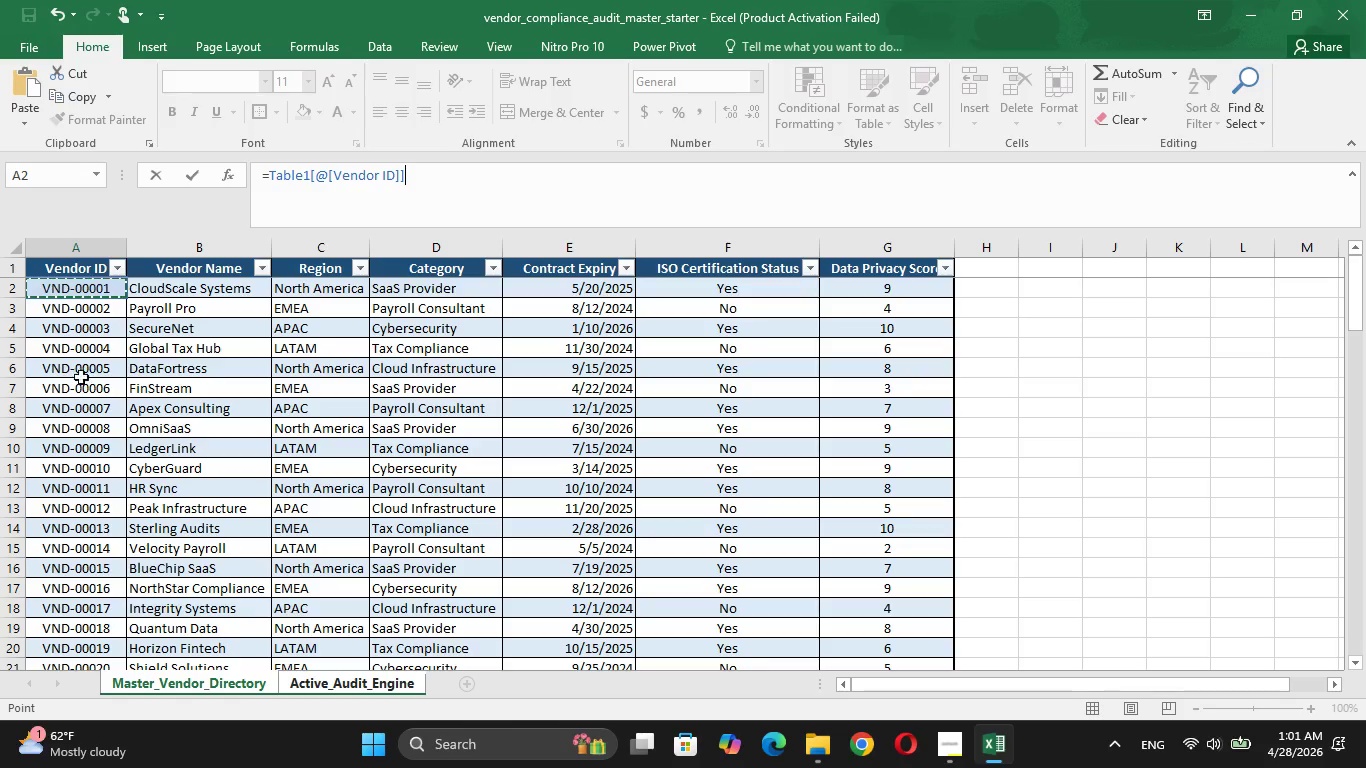 
left_click([87, 311])
 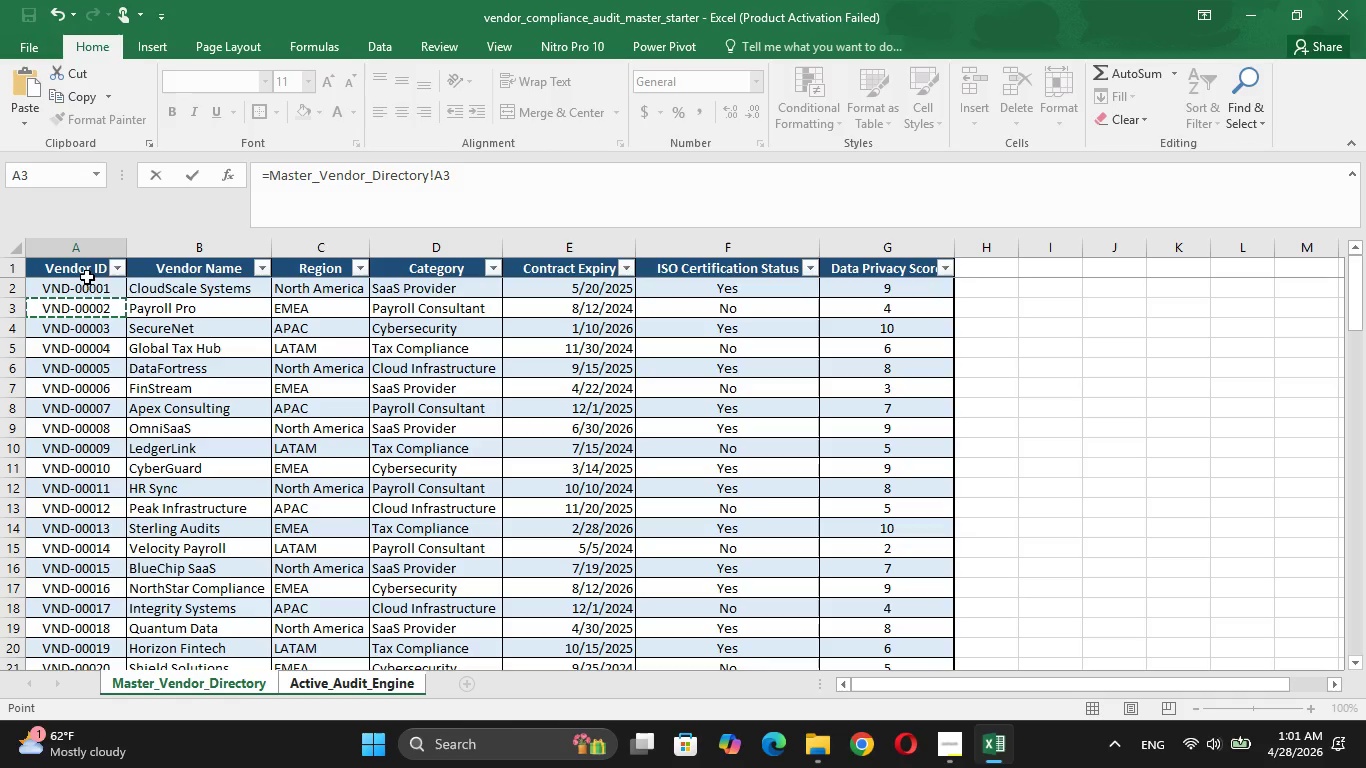 
left_click([86, 282])
 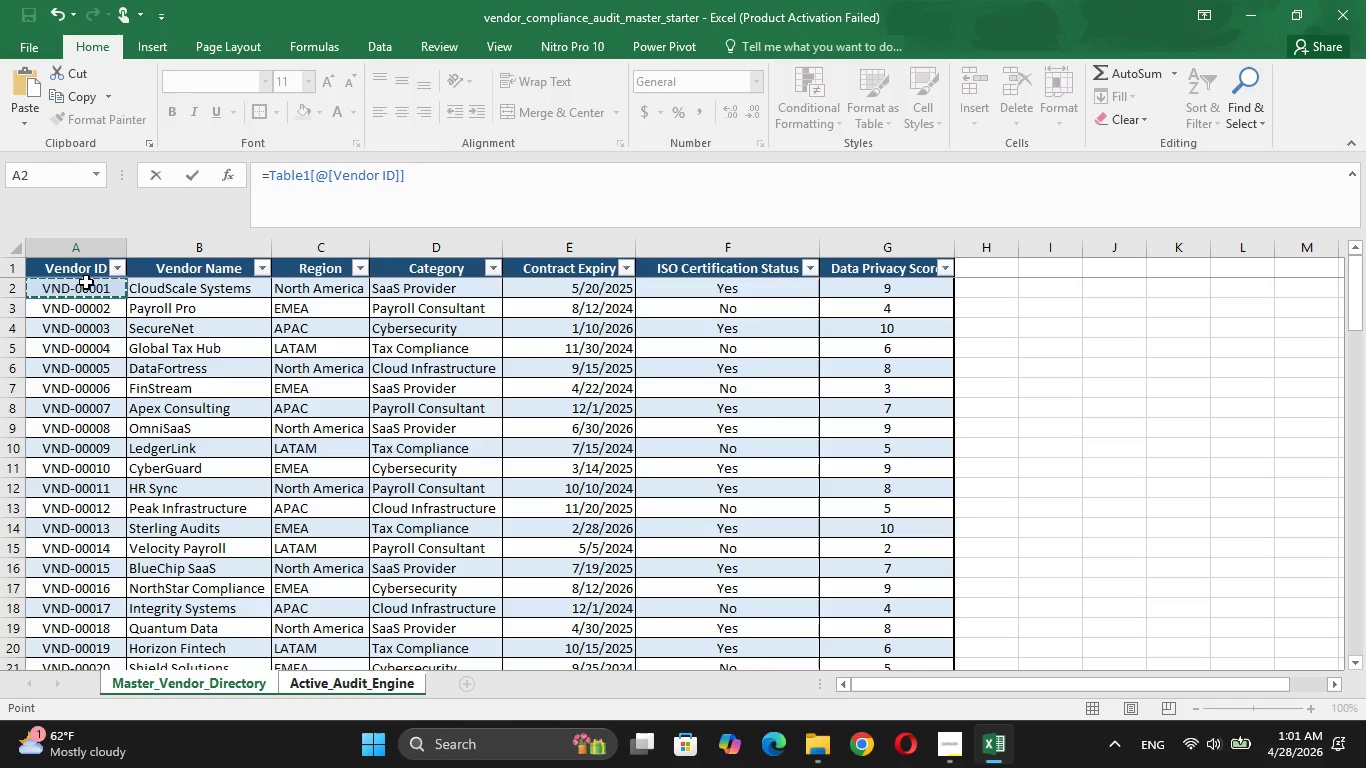 
hold_key(key=CapsLock, duration=2.08)
 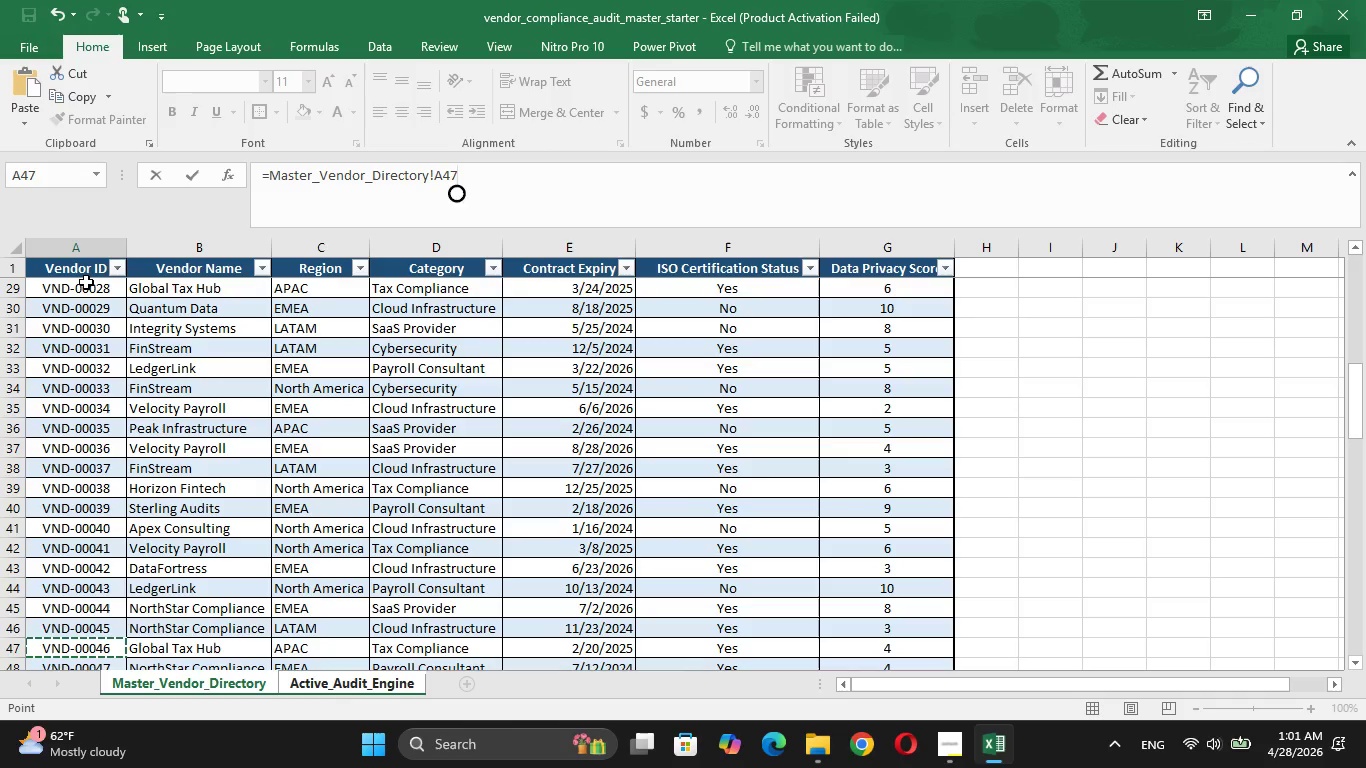 
hold_key(key=ArrowDown, duration=1.5)
 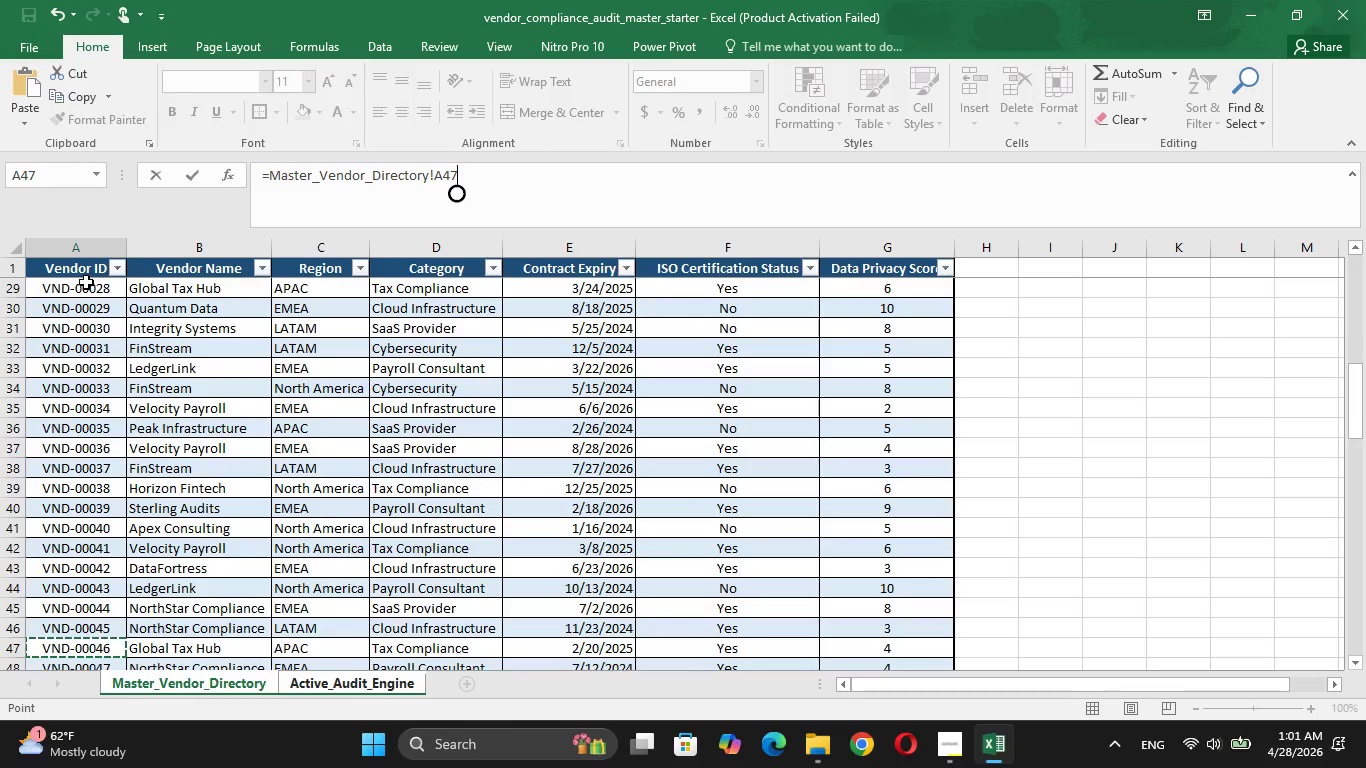 
key(ArrowDown)
 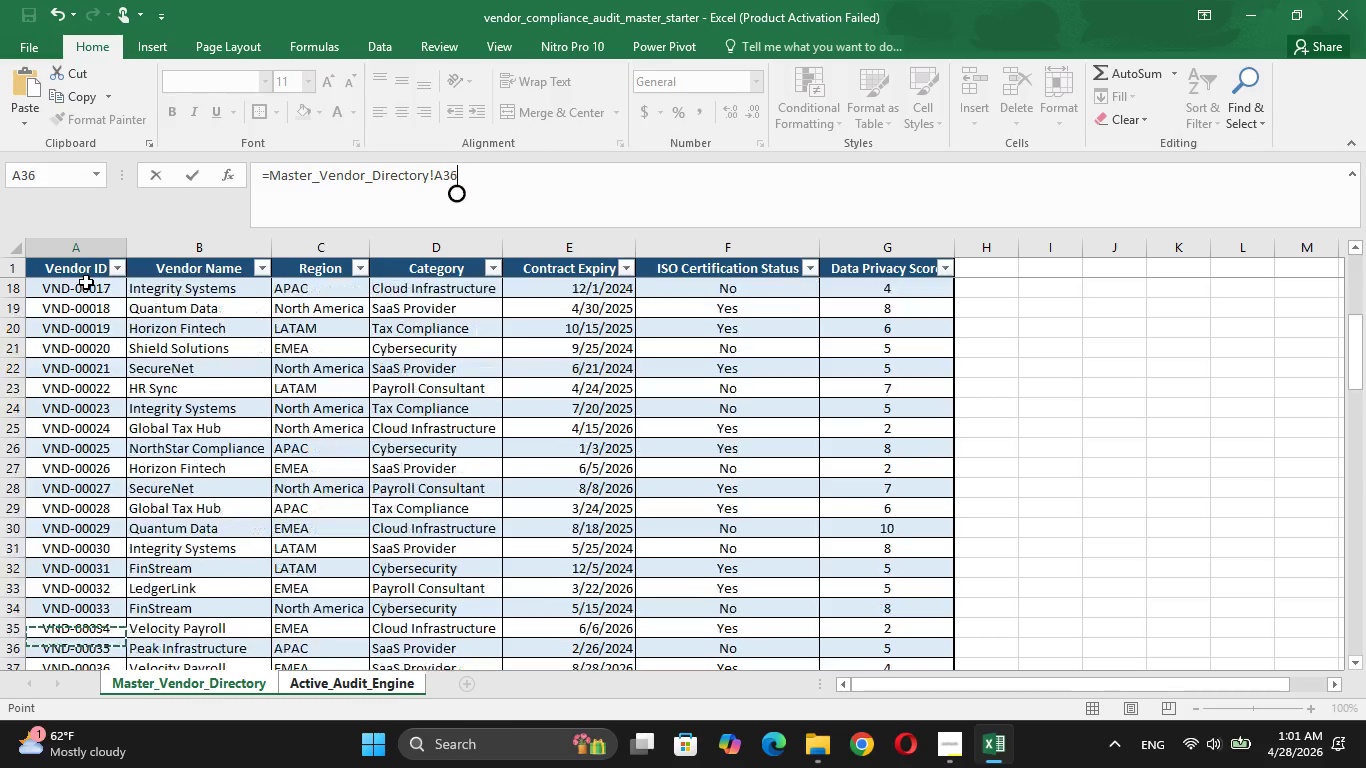 
key(ArrowDown)
 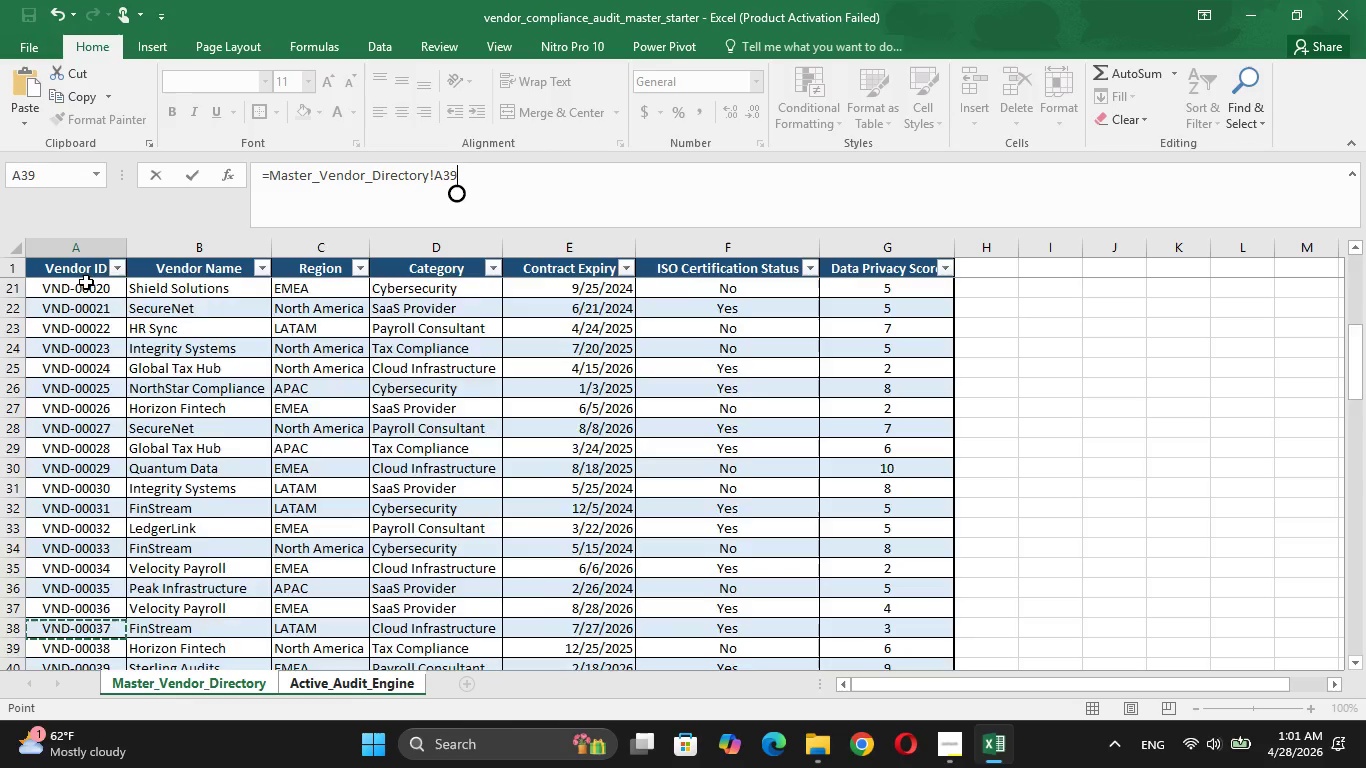 
key(ArrowDown)
 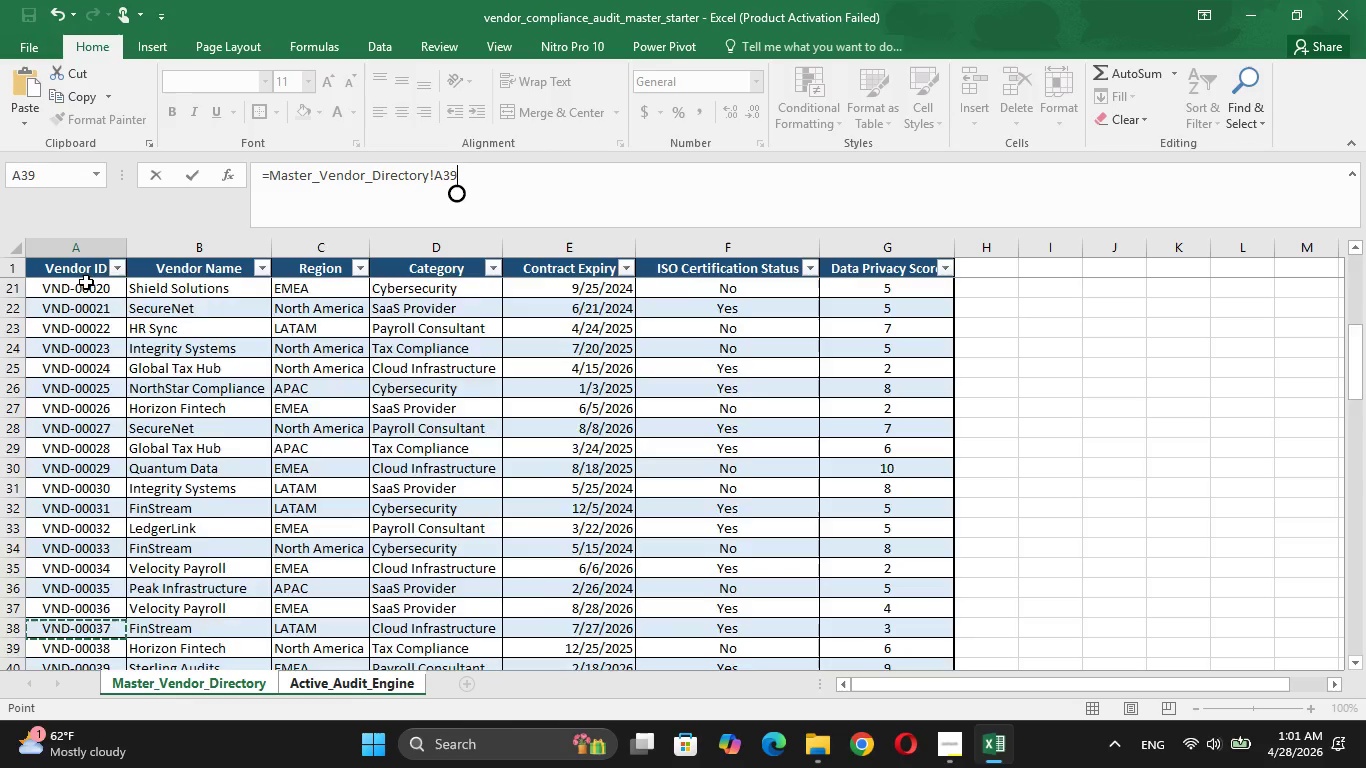 
key(ArrowDown)
 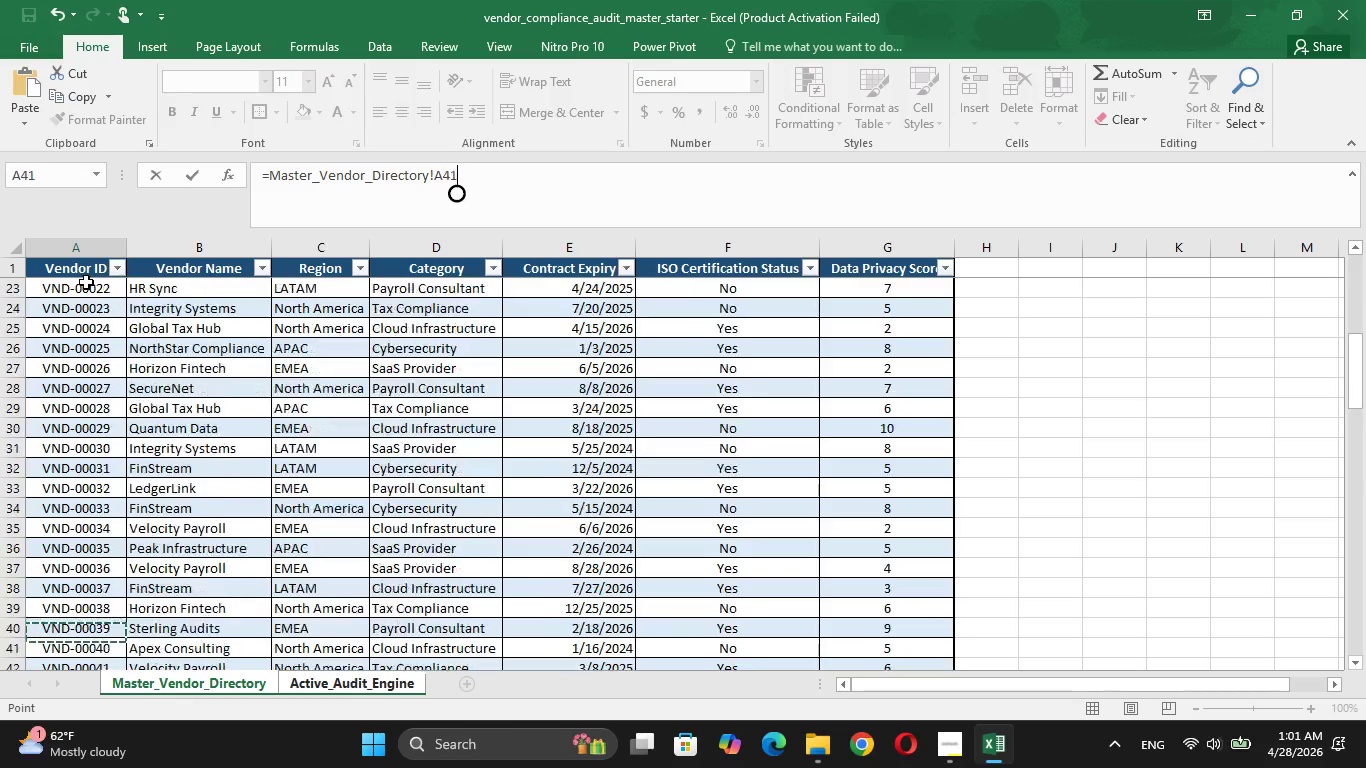 
key(ArrowDown)
 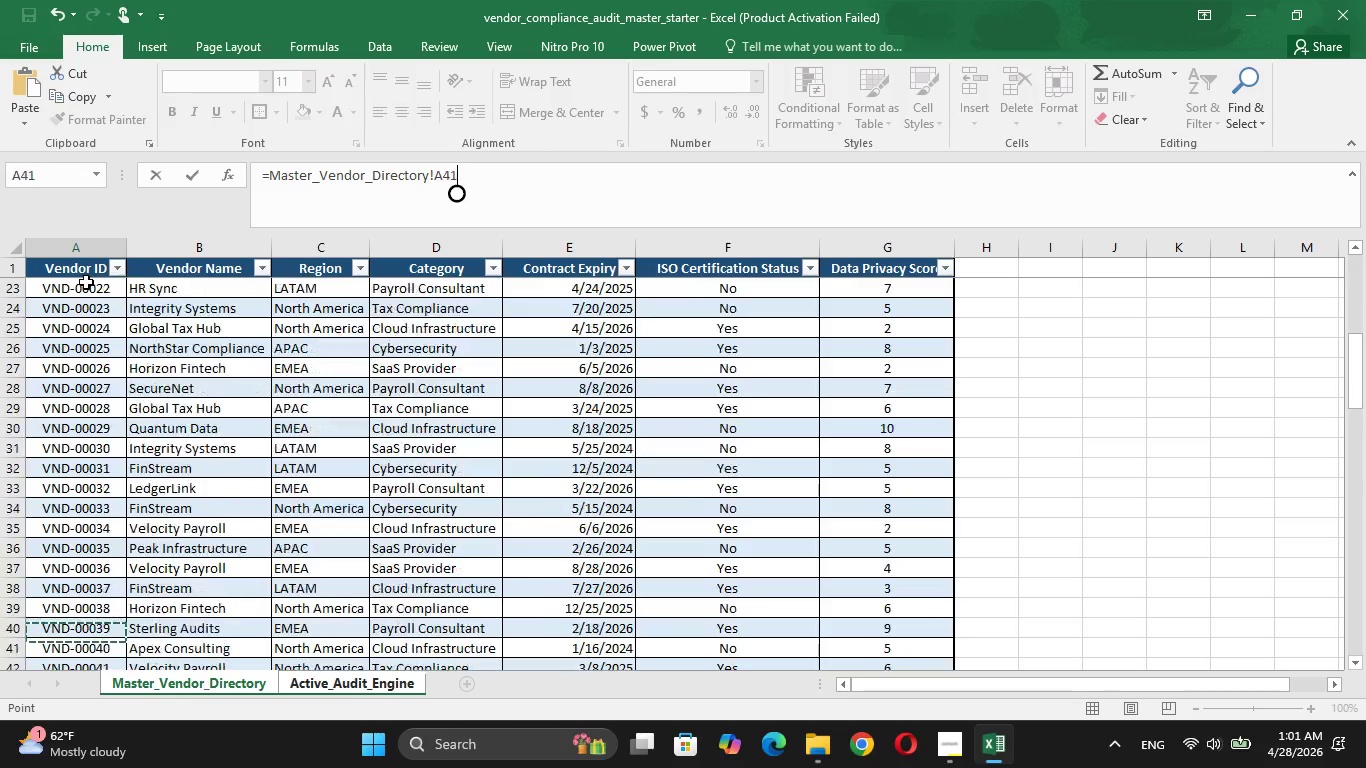 
key(ArrowDown)
 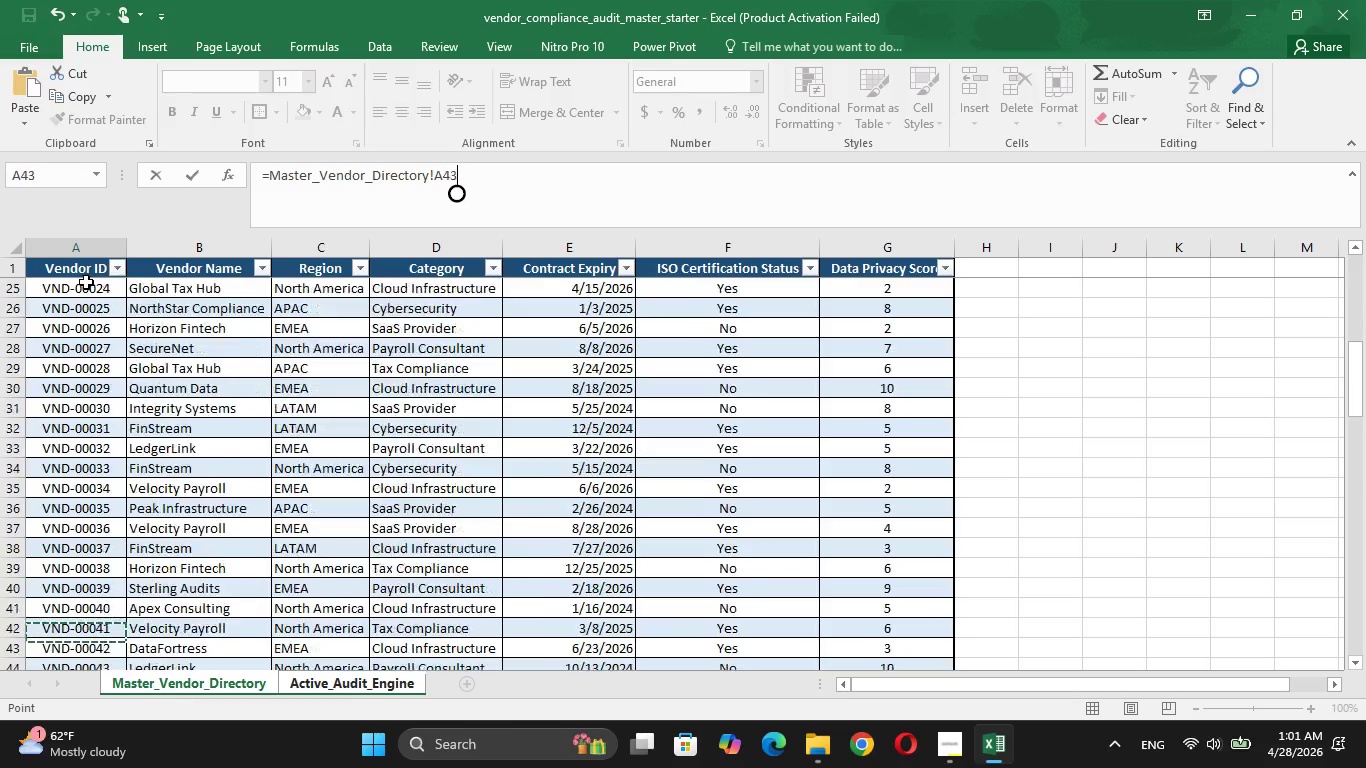 
key(ArrowDown)
 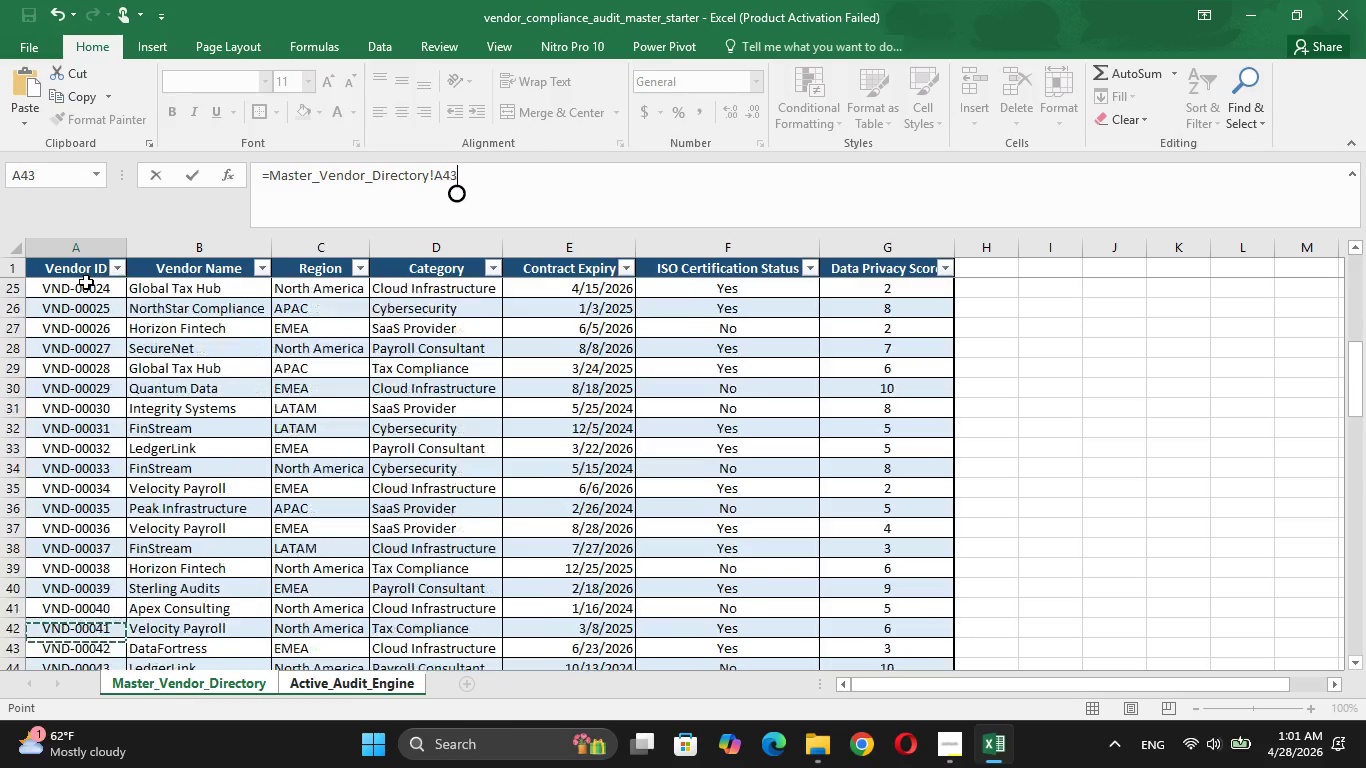 
key(ArrowDown)
 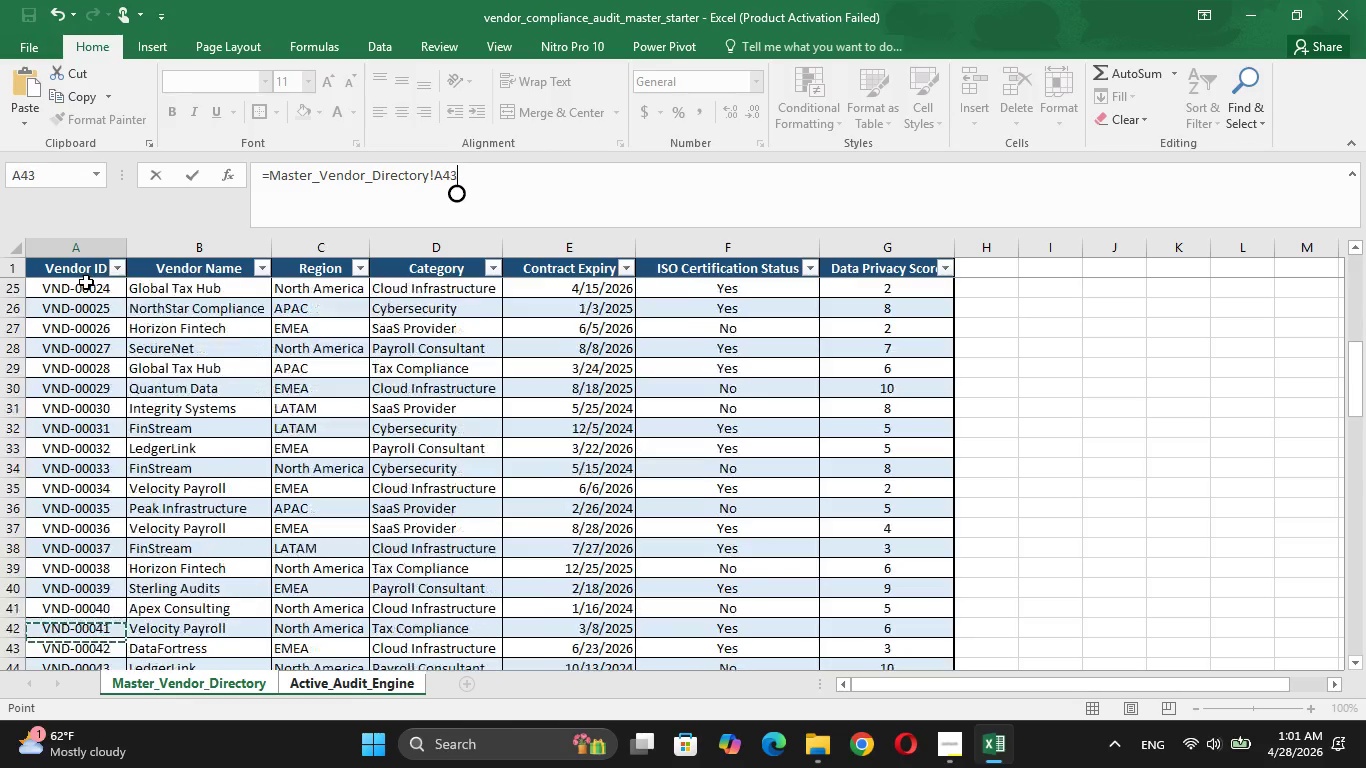 
key(ArrowDown)
 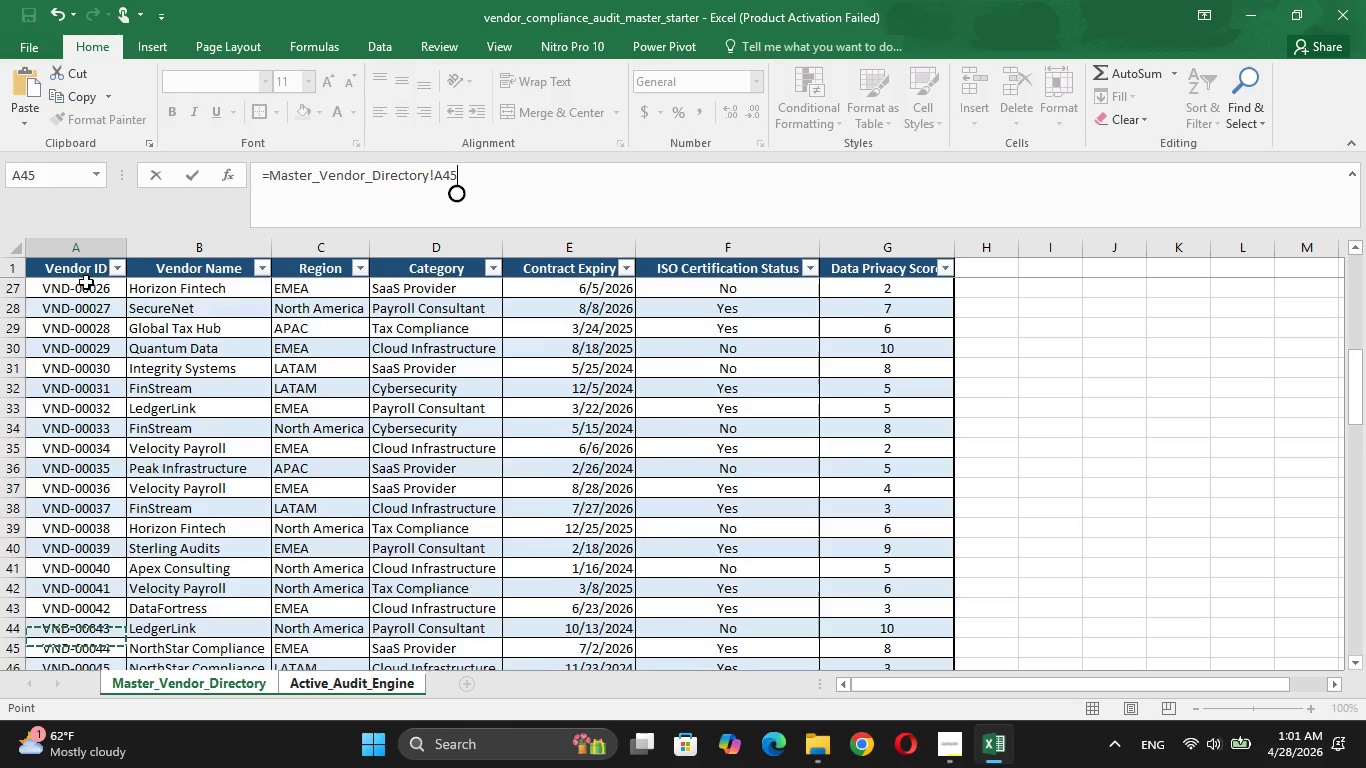 
hold_key(key=ArrowDown, duration=1.39)
 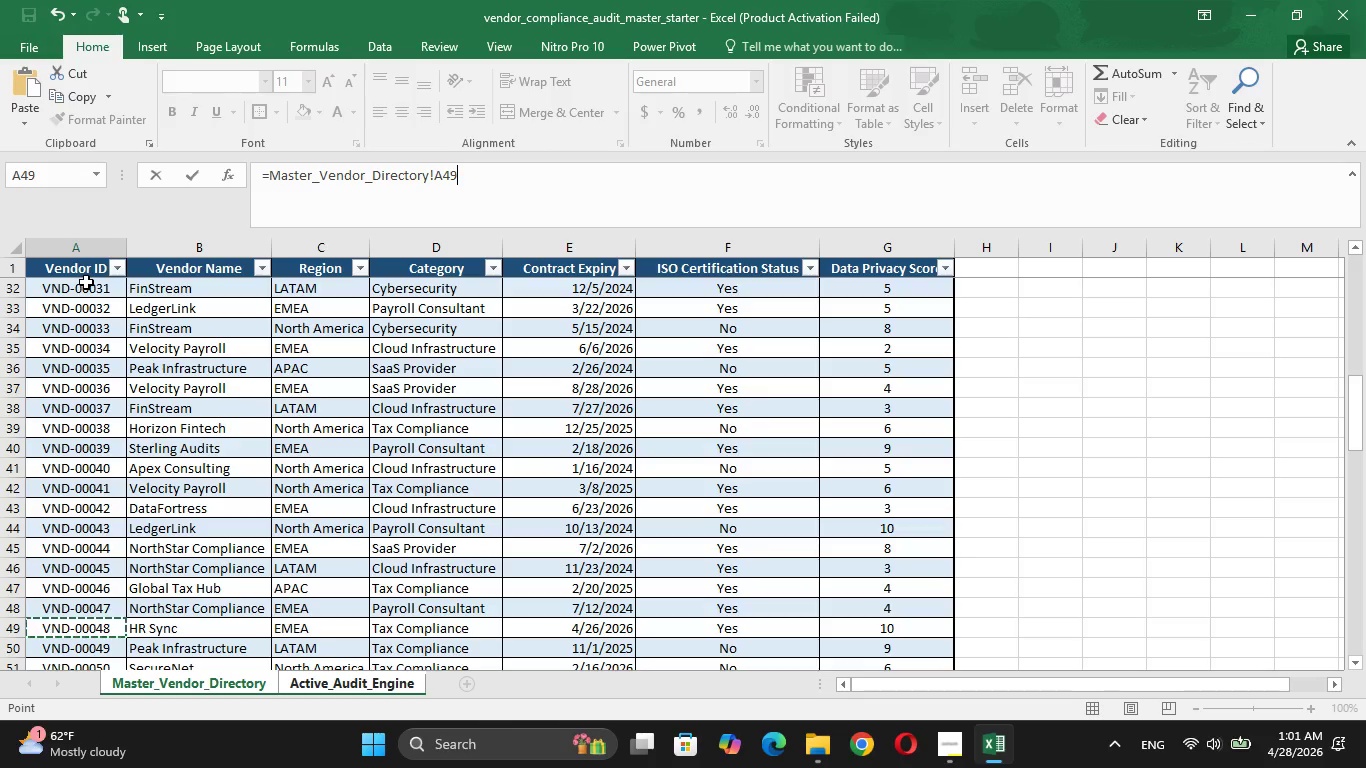 
hold_key(key=CapsLock, duration=0.73)
 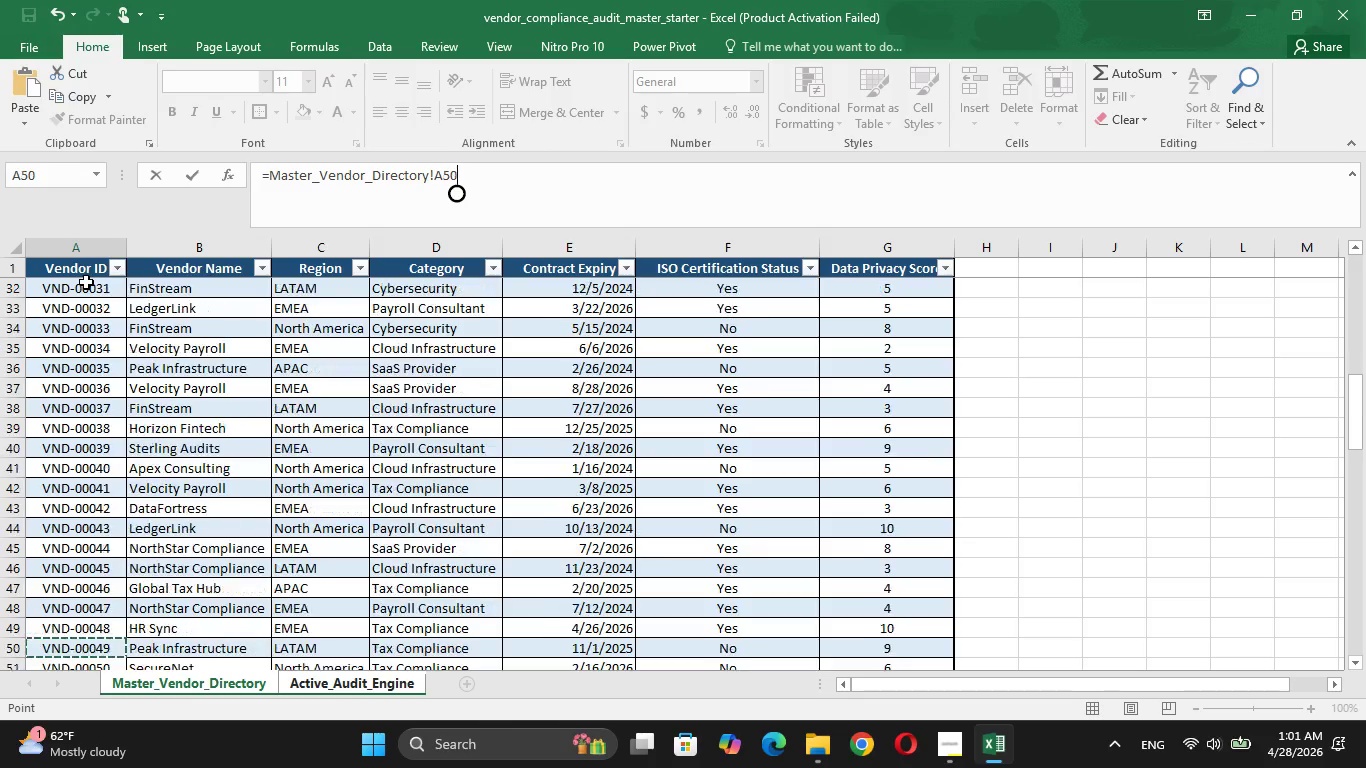 
hold_key(key=ArrowUp, duration=1.5)
 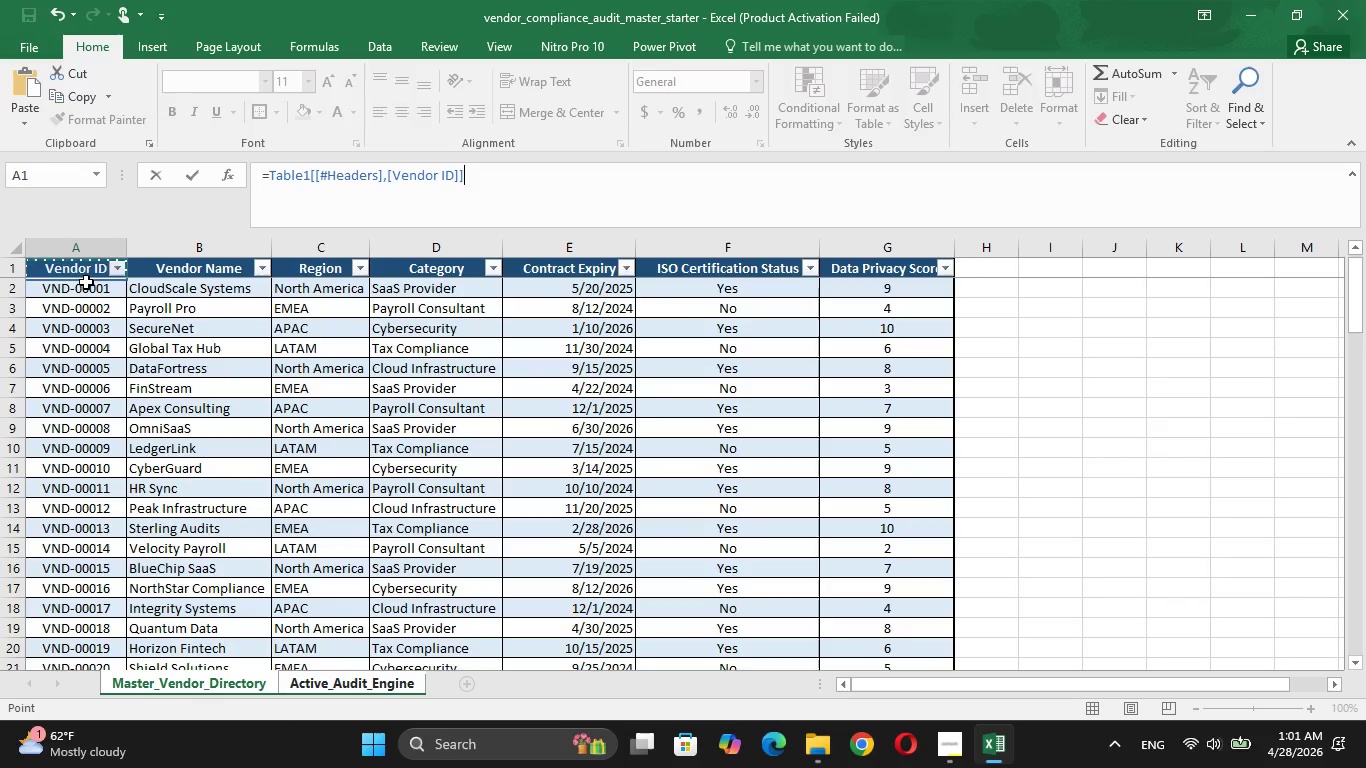 
hold_key(key=ArrowUp, duration=0.92)
 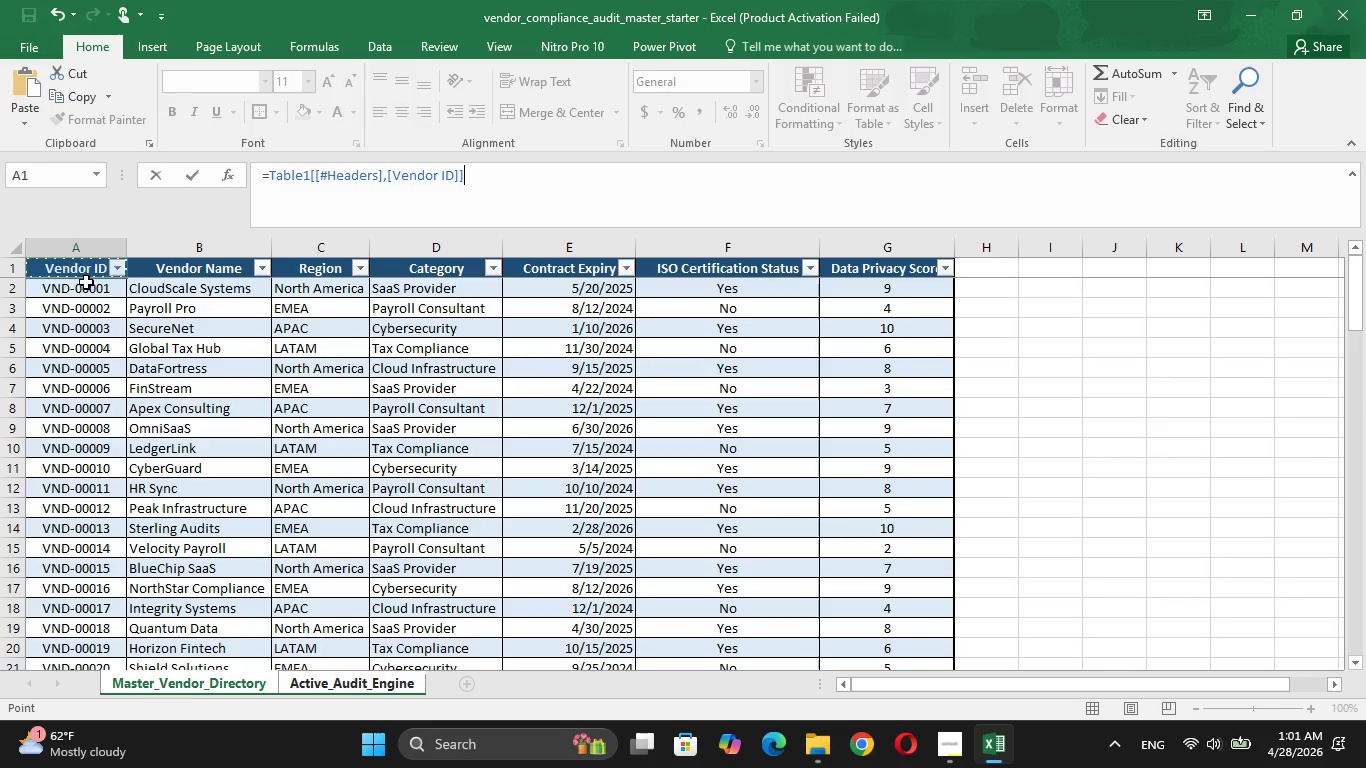 
key(ArrowDown)
 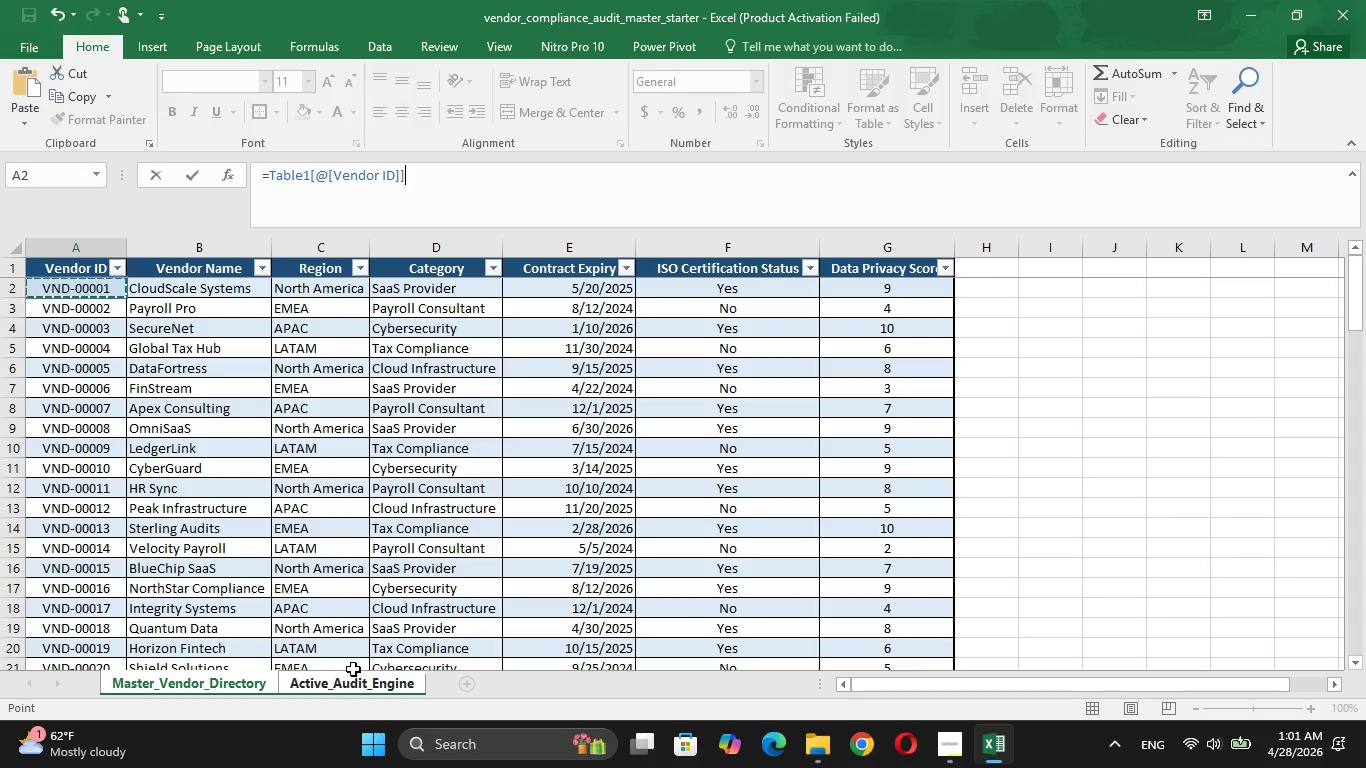 
left_click([358, 680])
 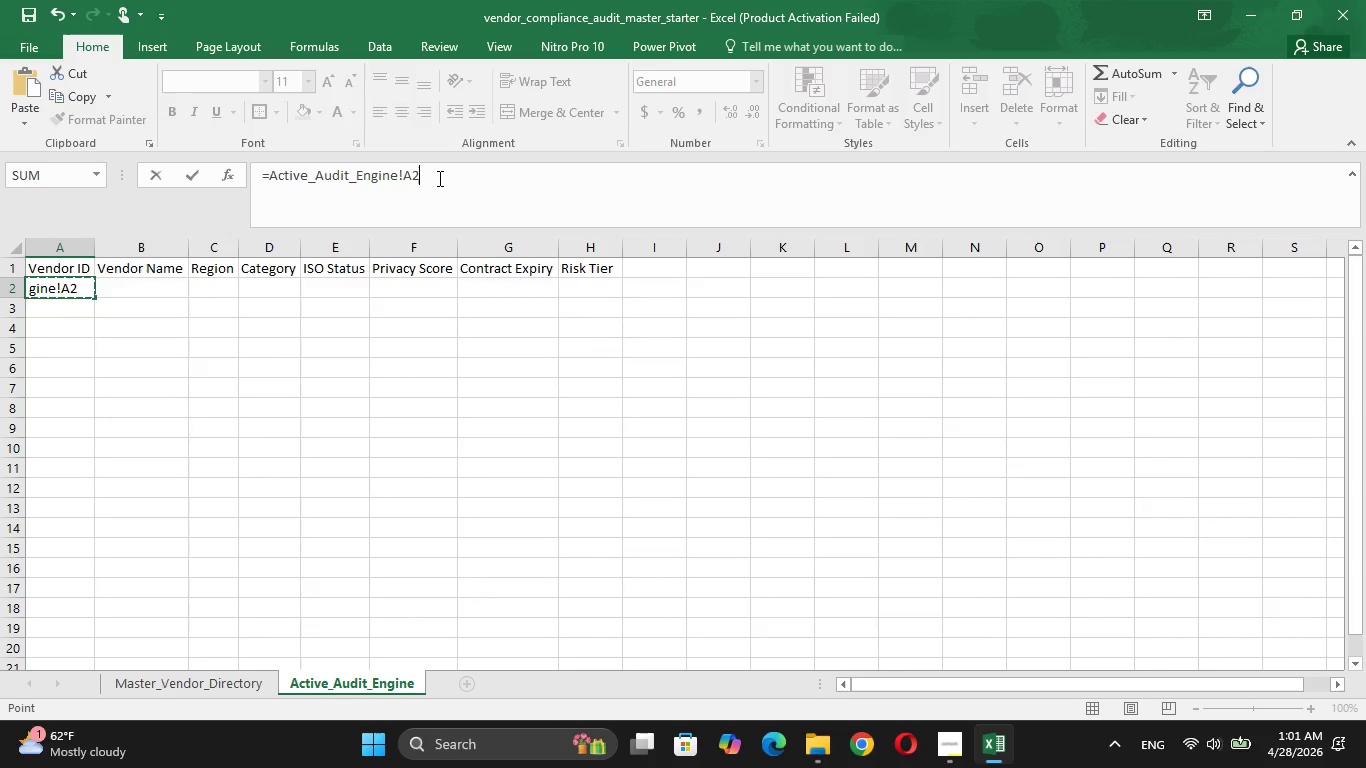 
hold_key(key=Backspace, duration=1.42)
 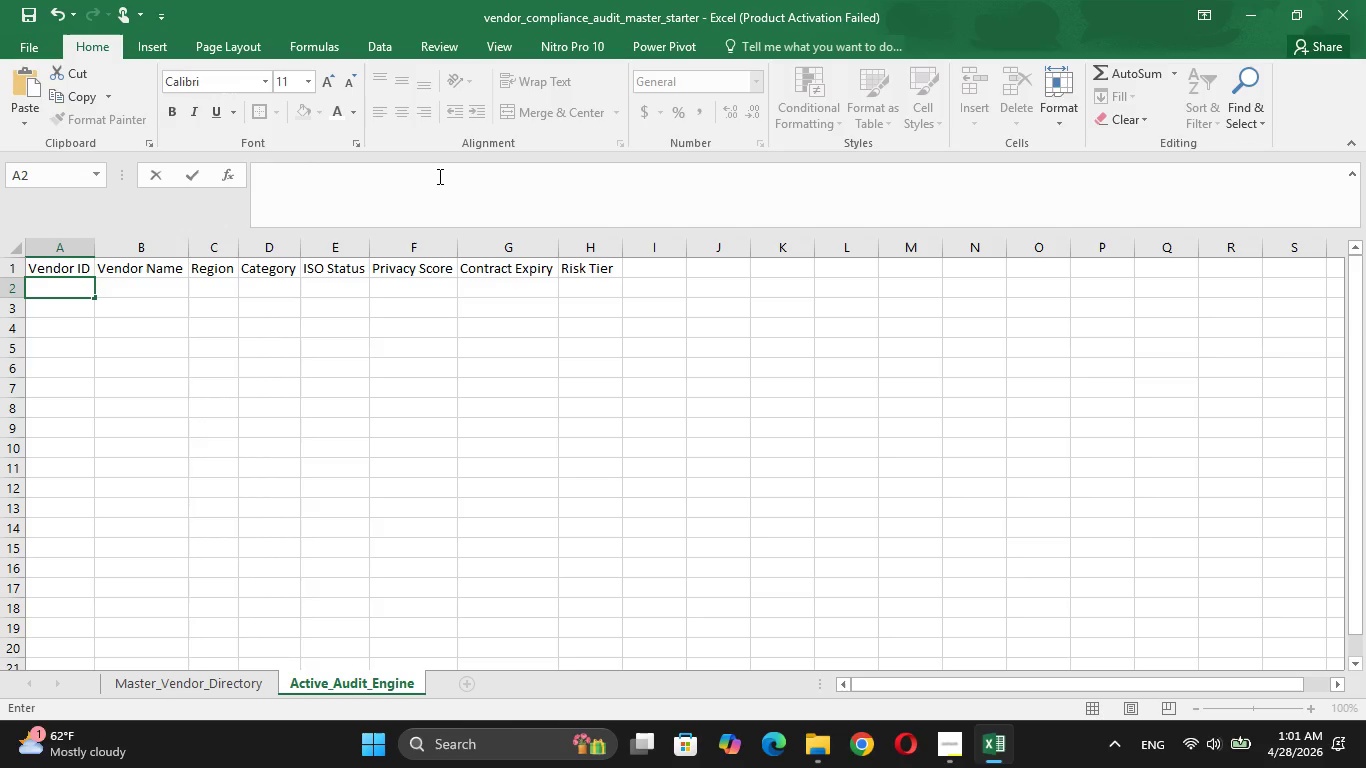 
key(Equal)
 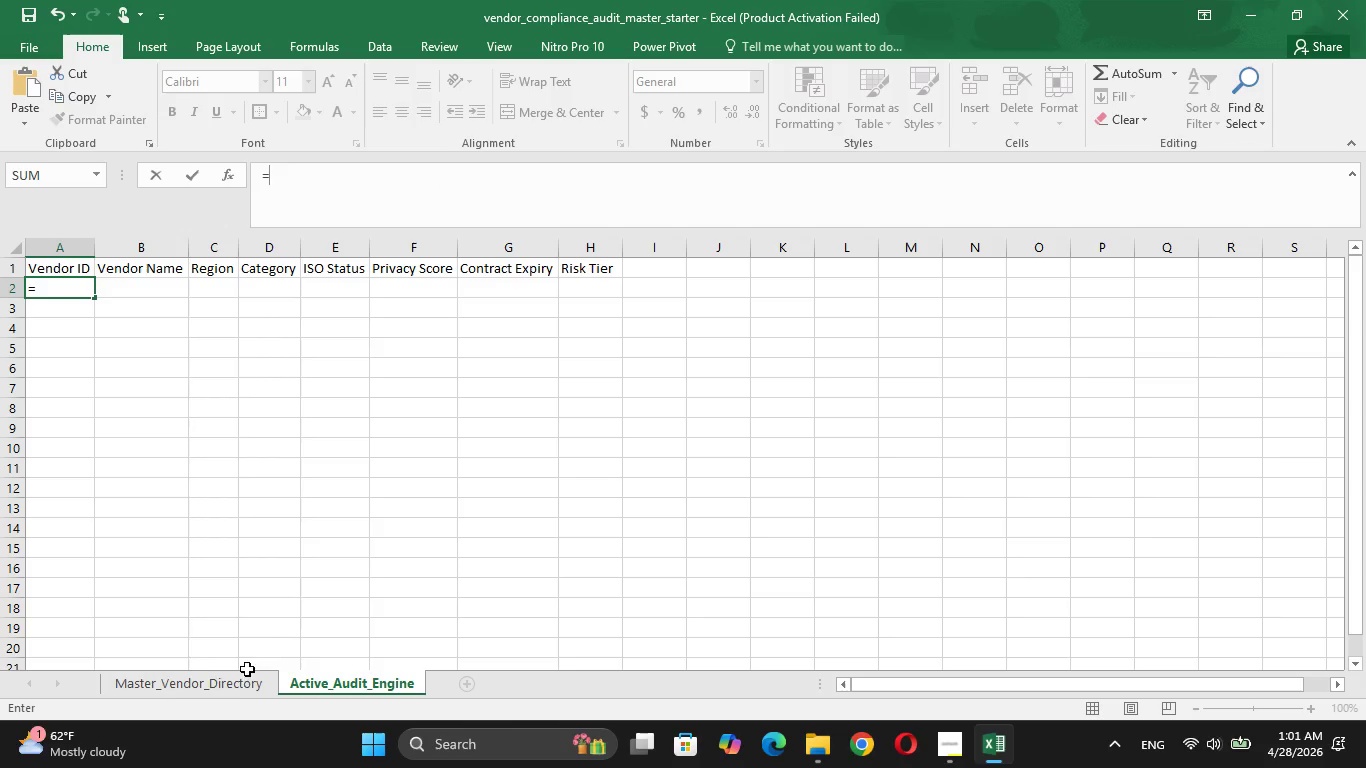 
left_click([247, 679])
 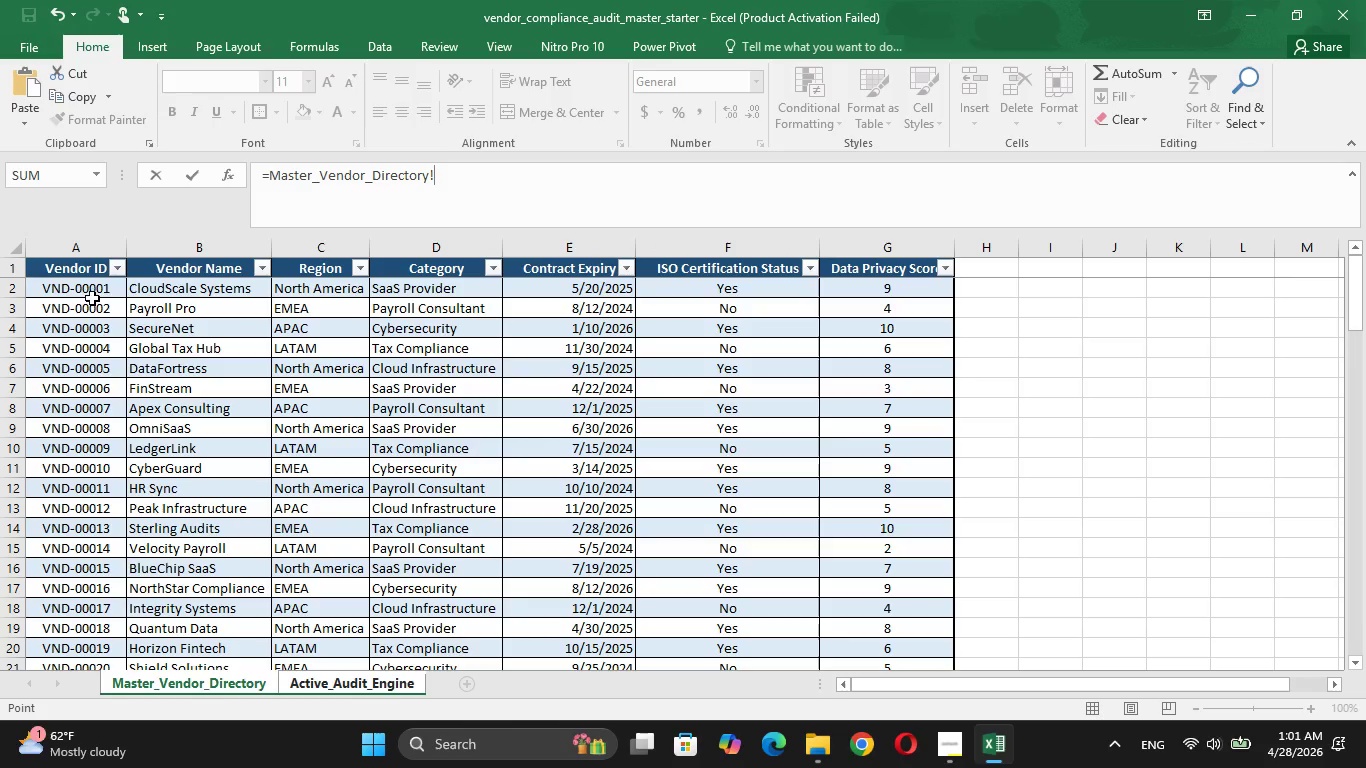 
left_click([89, 291])
 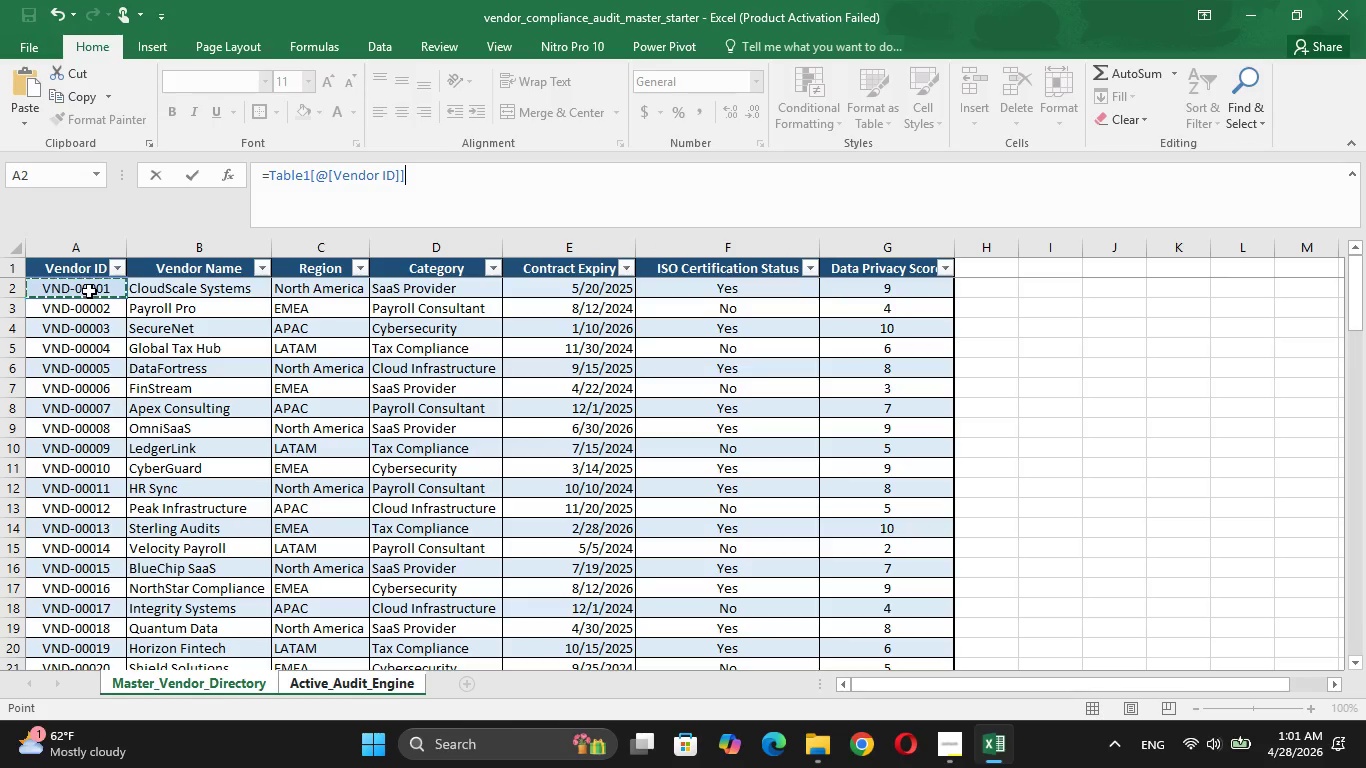 
key(Enter)
 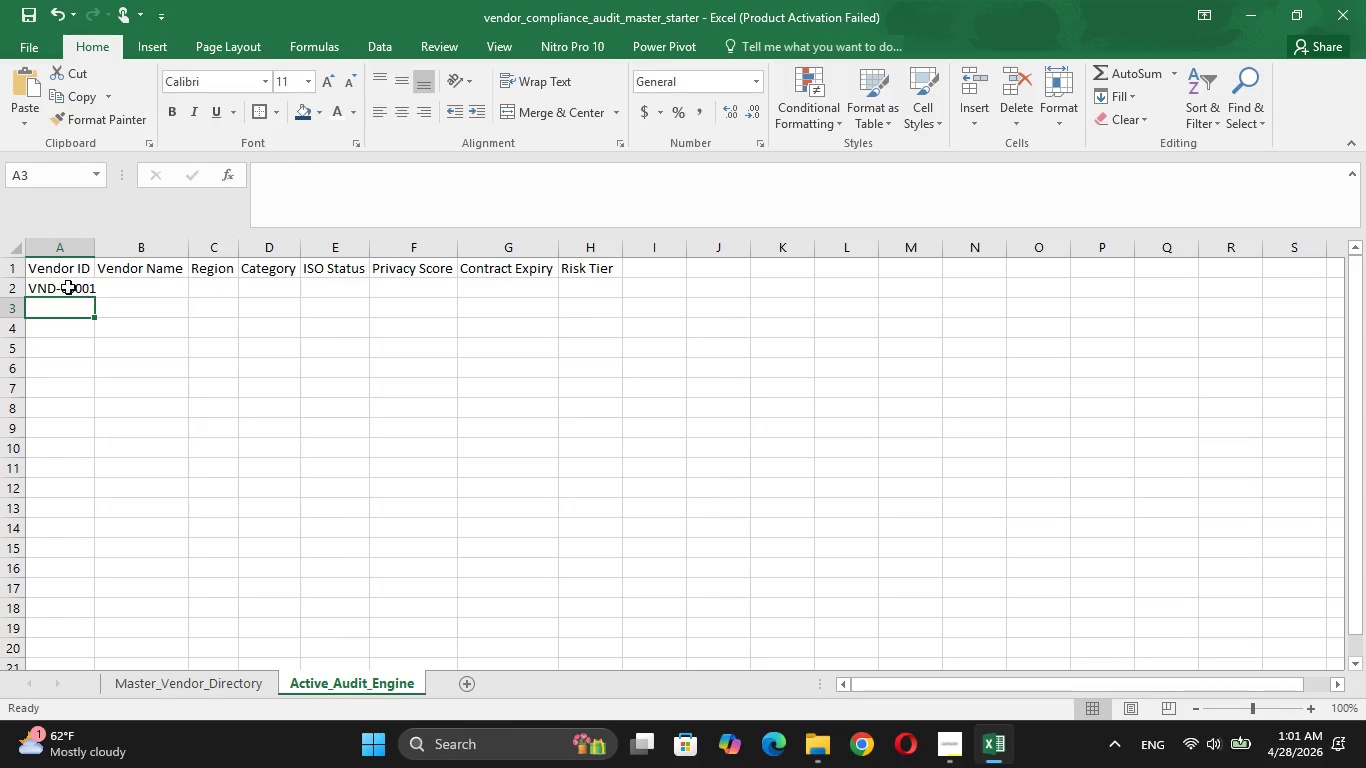 
left_click([59, 287])
 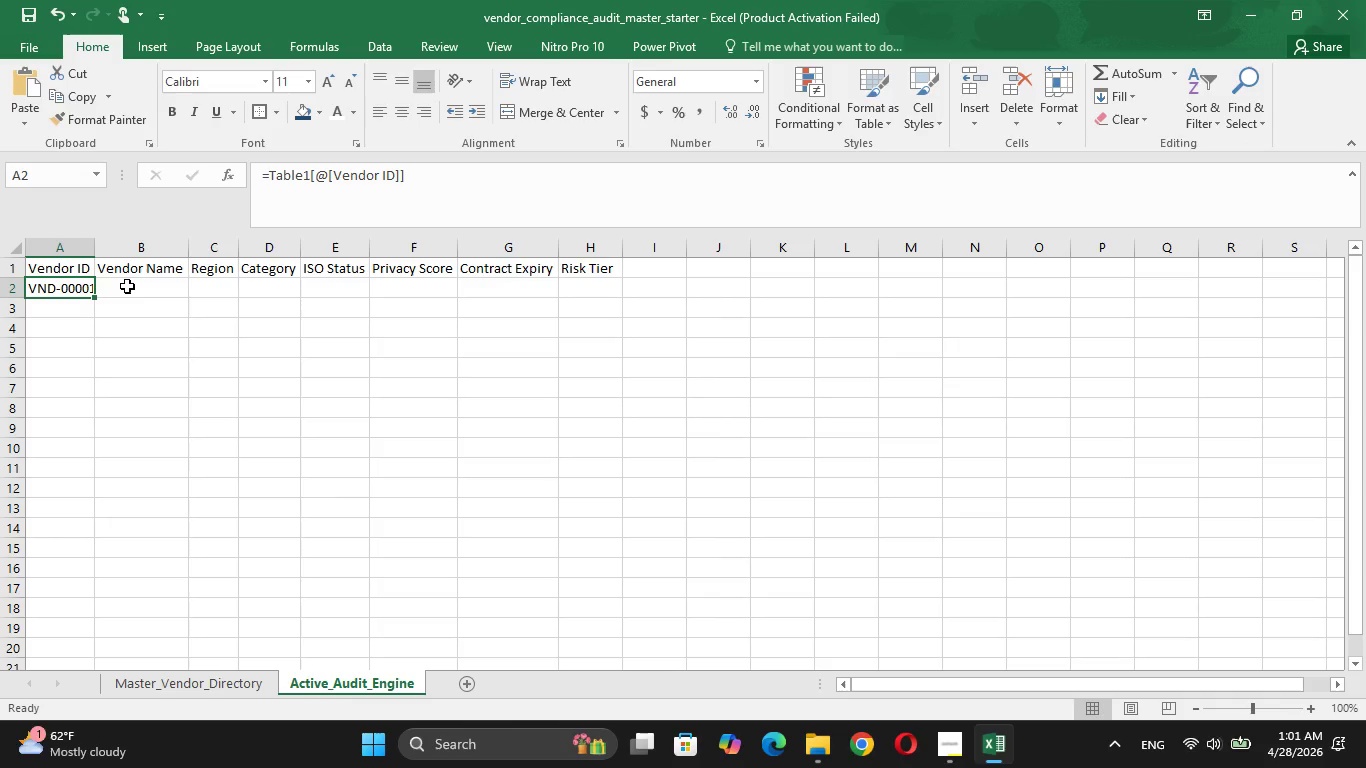 
left_click([127, 286])
 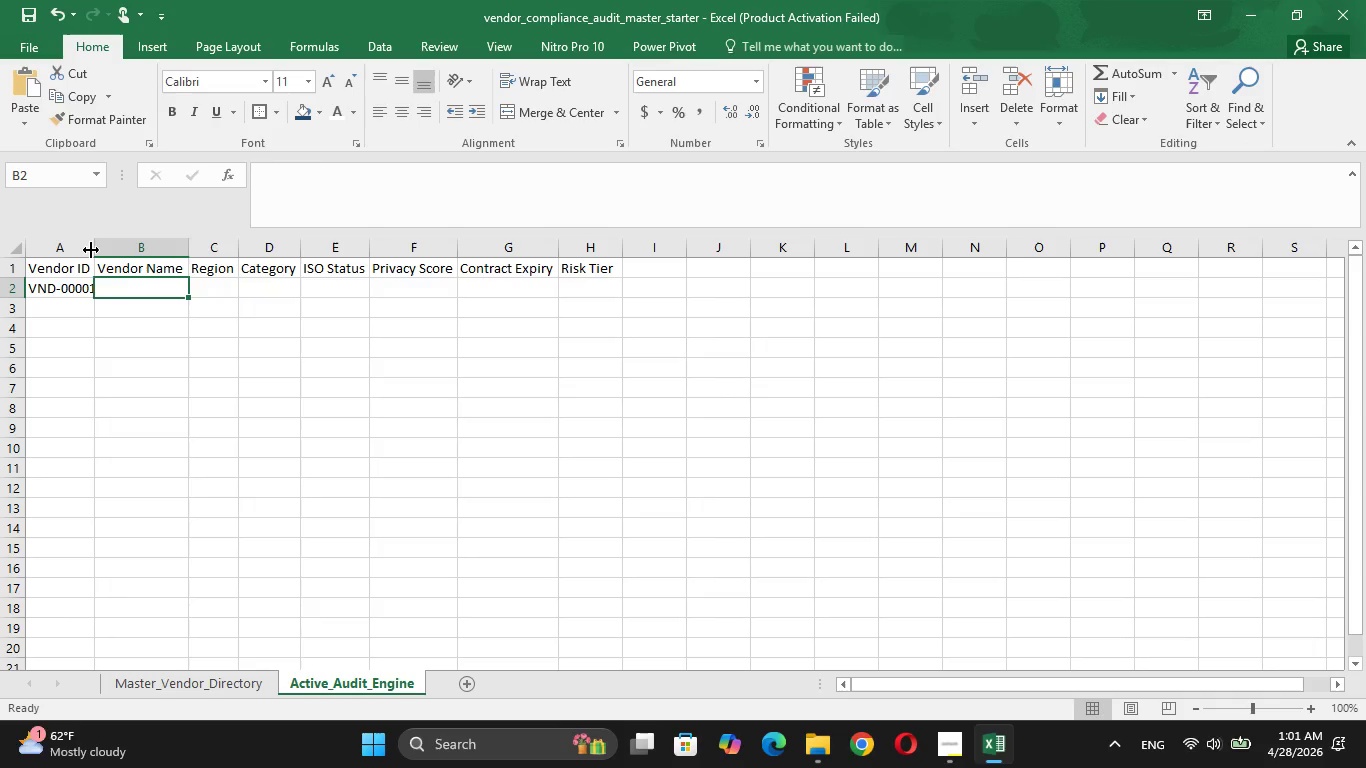 
double_click([91, 250])
 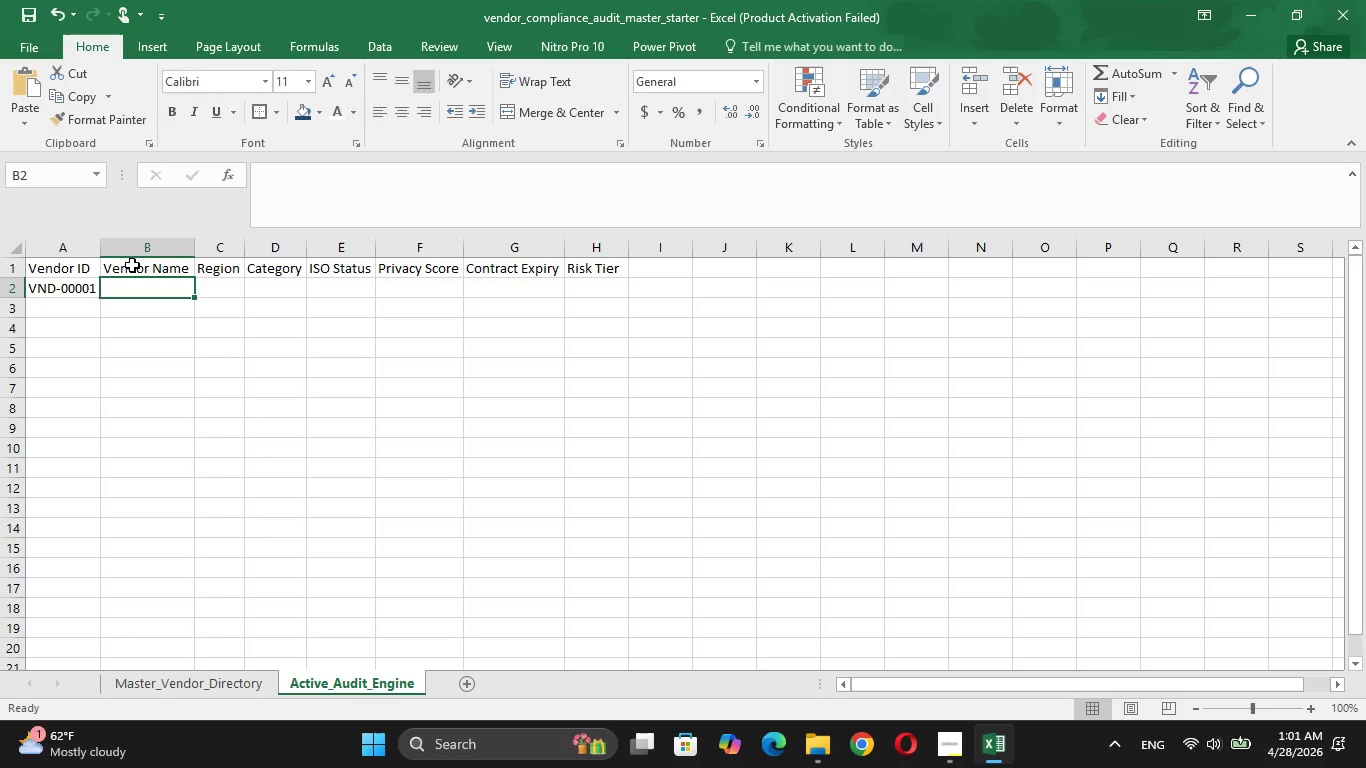 
left_click([272, 182])
 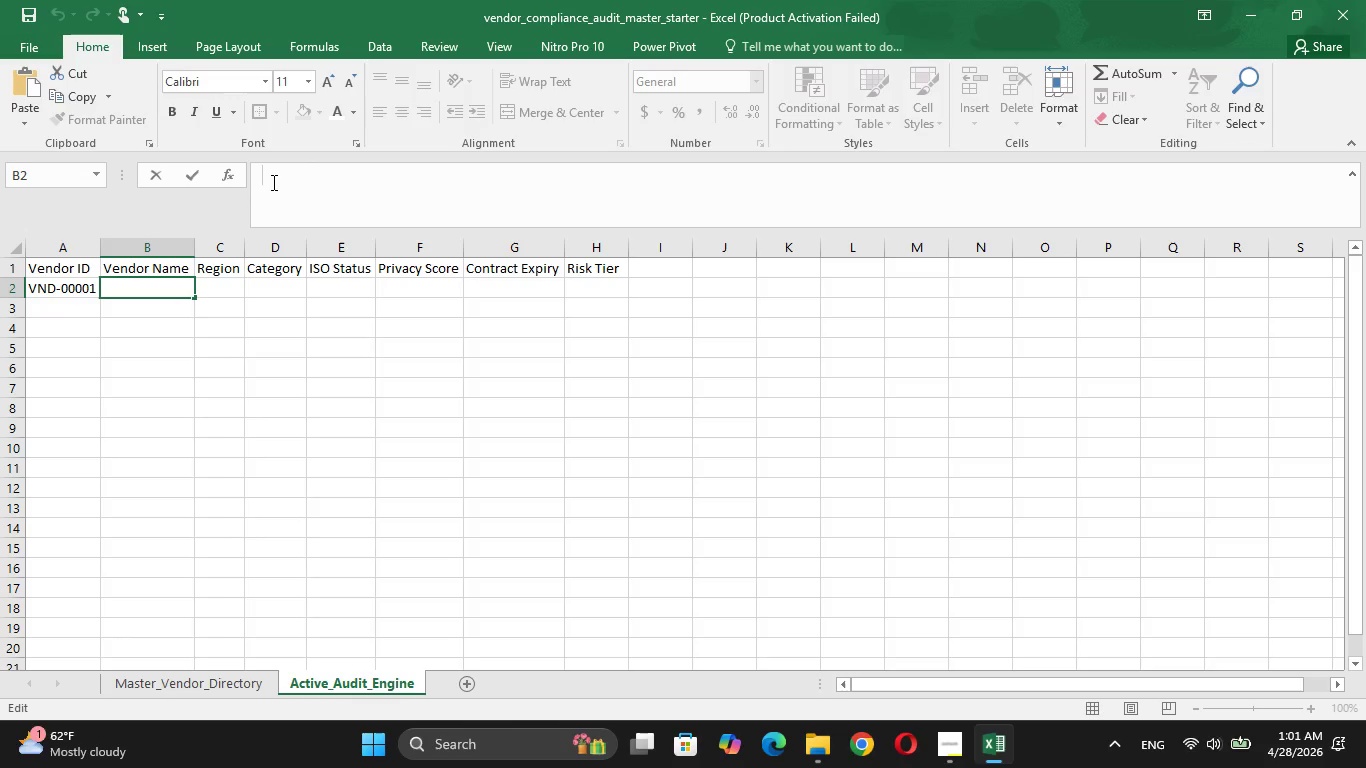 
type(=IF)
 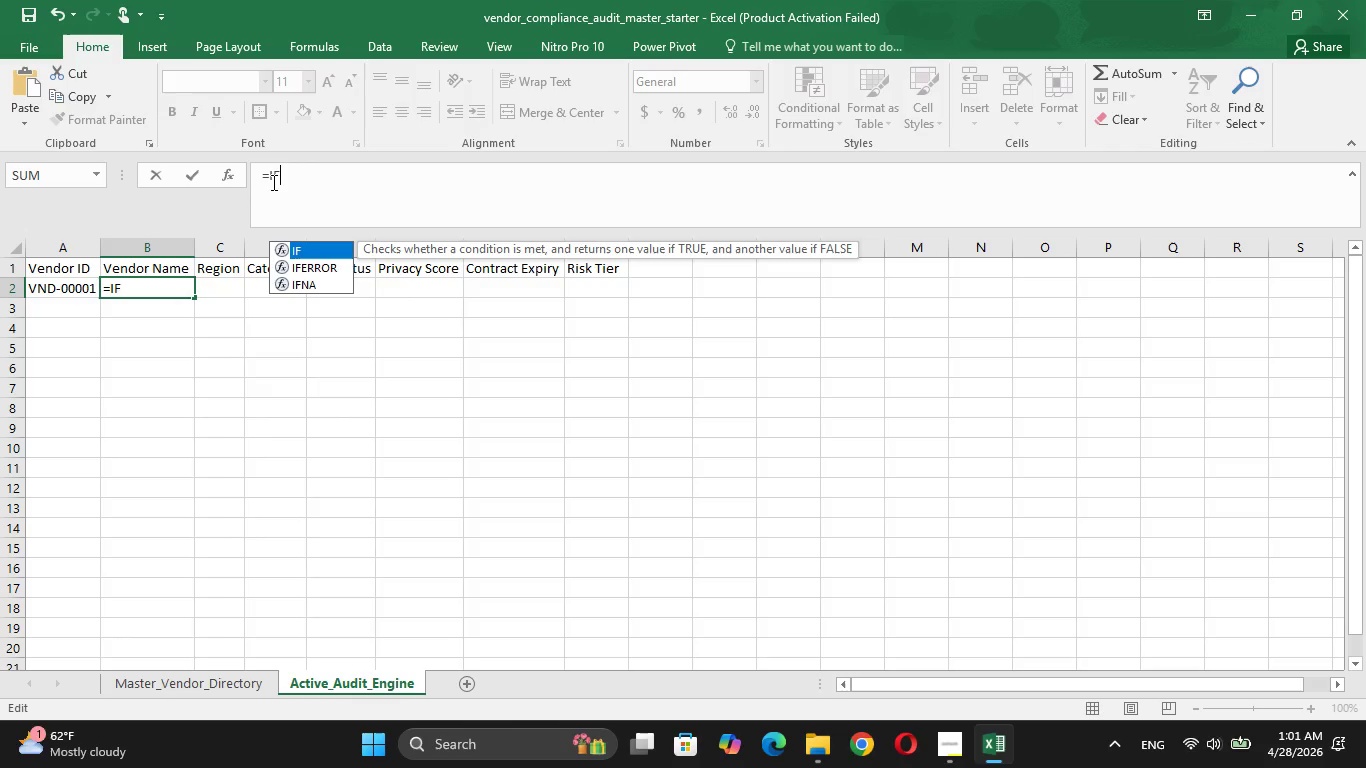 
key(ArrowDown)
 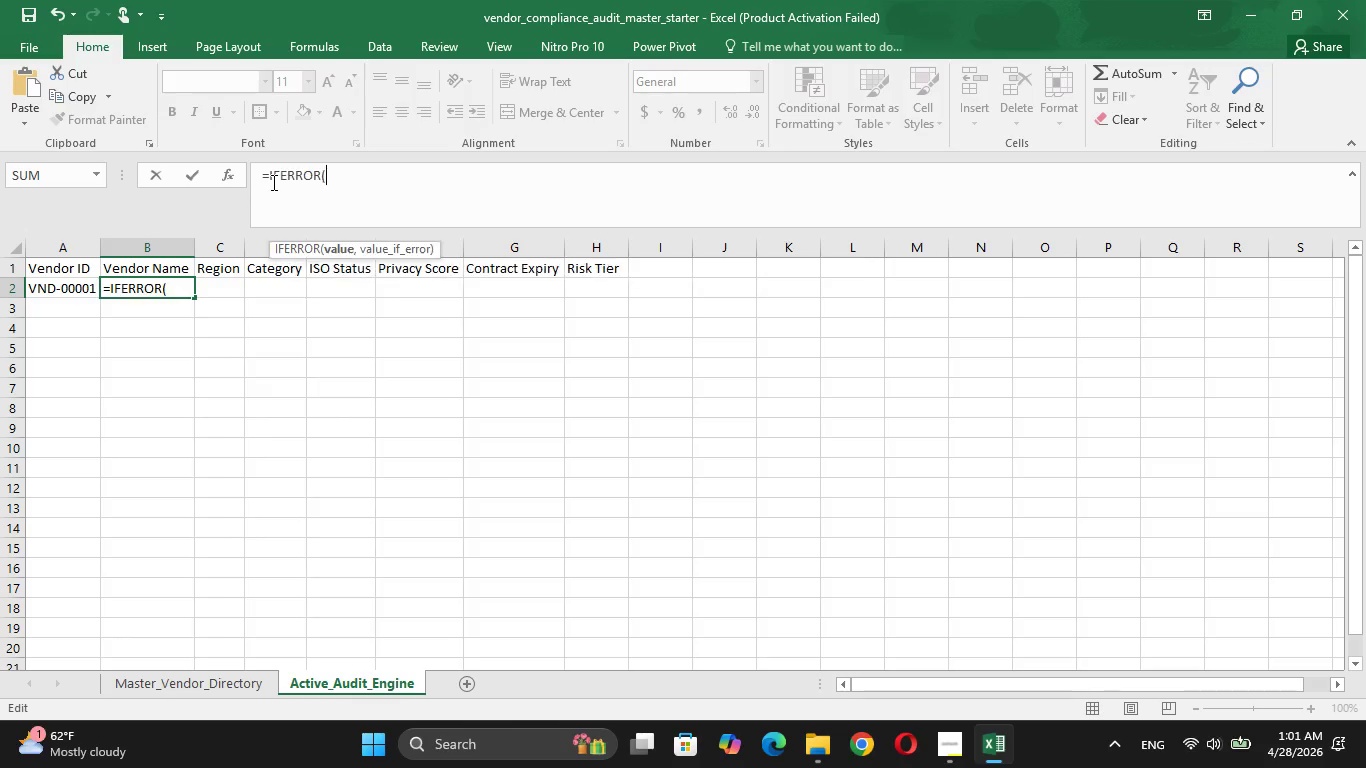 
key(Tab)
type(XLOO)
key(Backspace)
key(Backspace)
key(Backspace)
 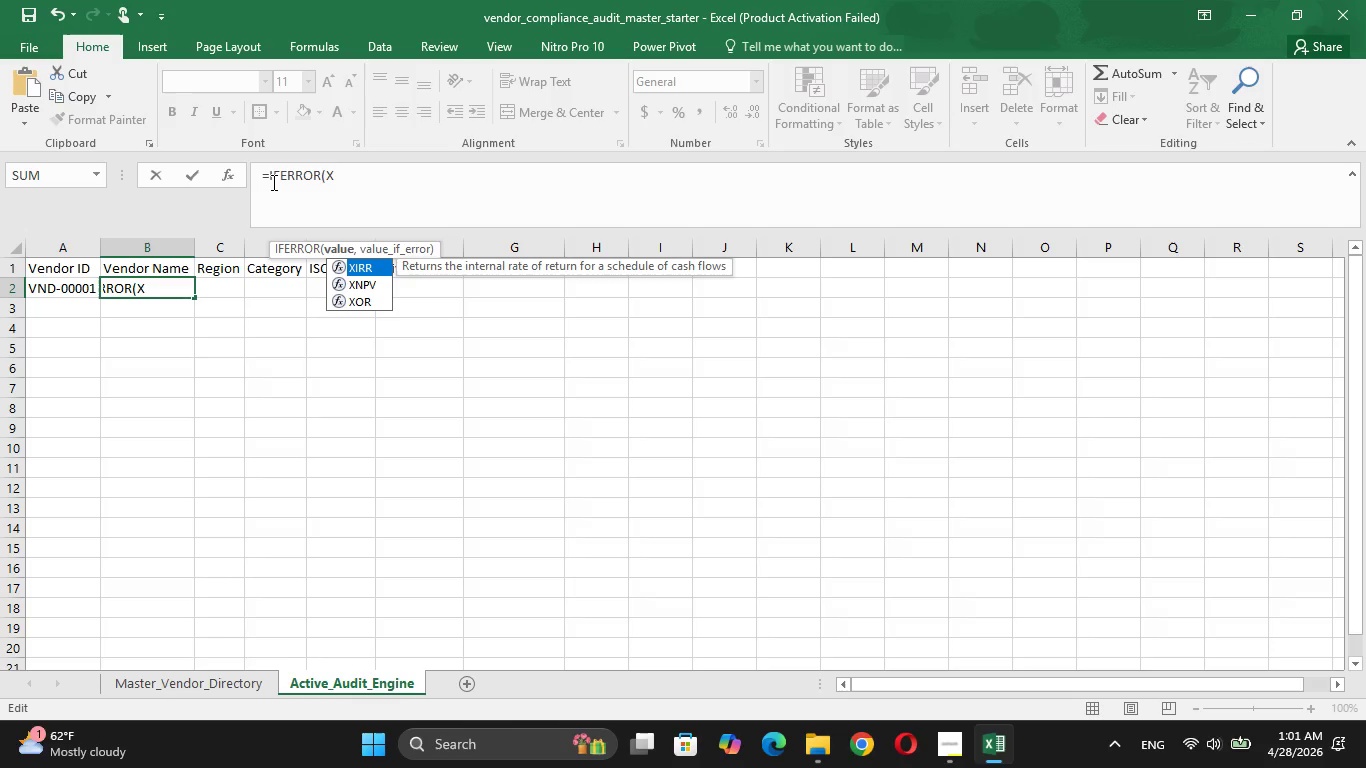 
type(LOOKUP)
 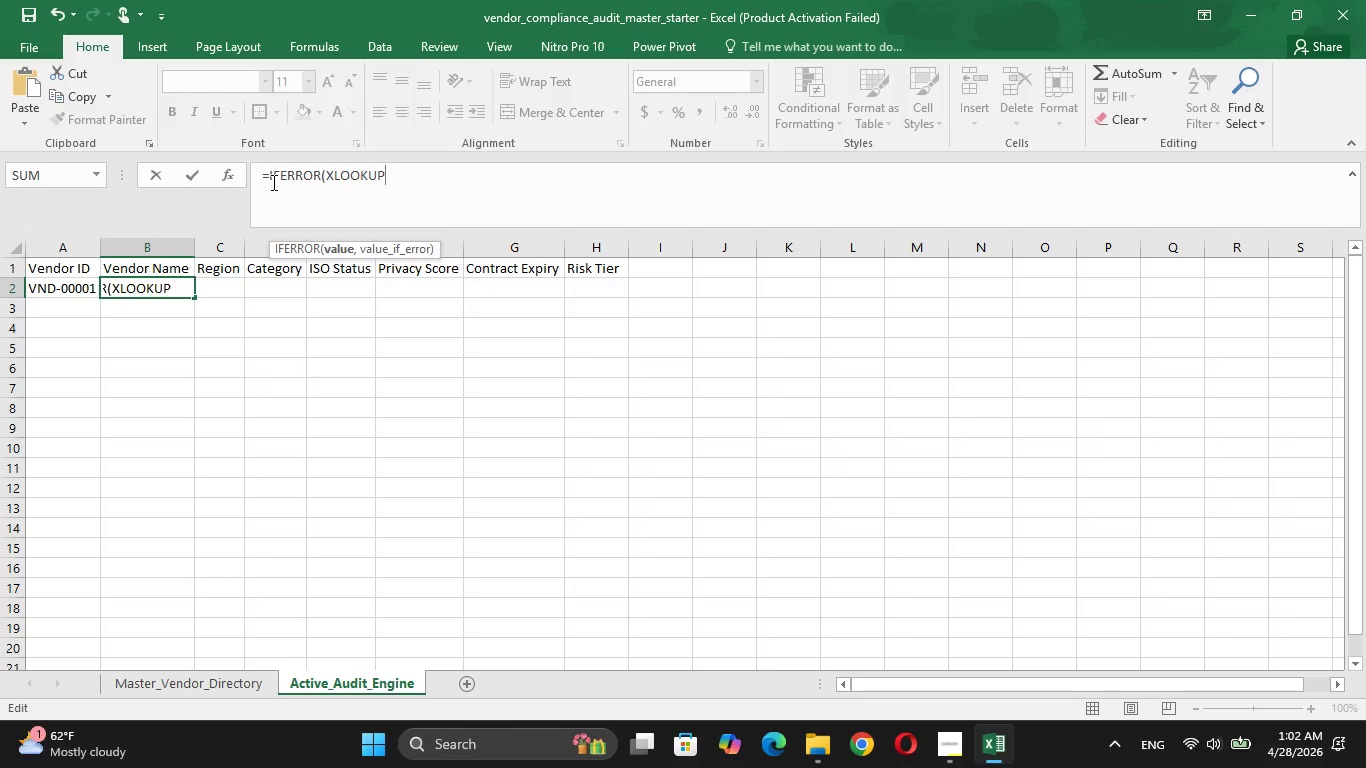 
type(($A2)
 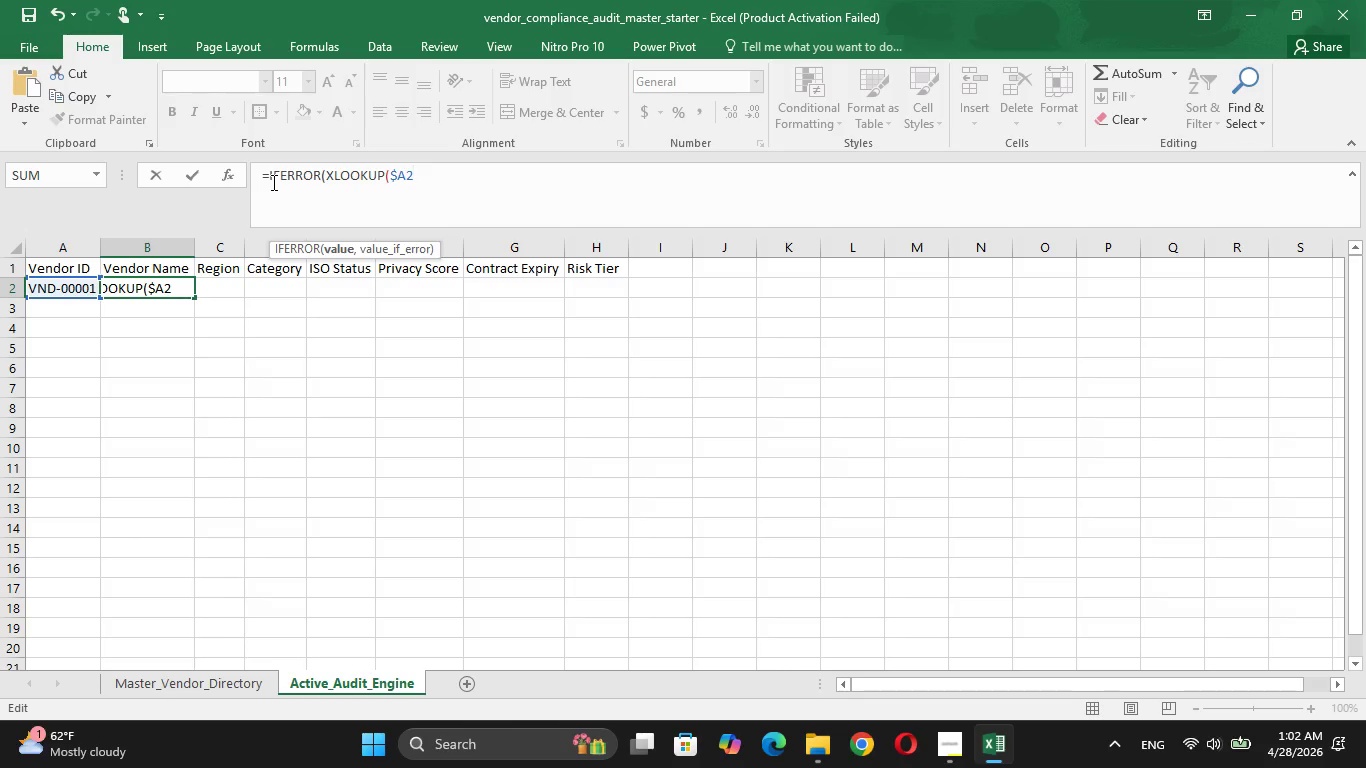 
type(,m)
key(Backspace)
type(Master_Vendor_Directory)
 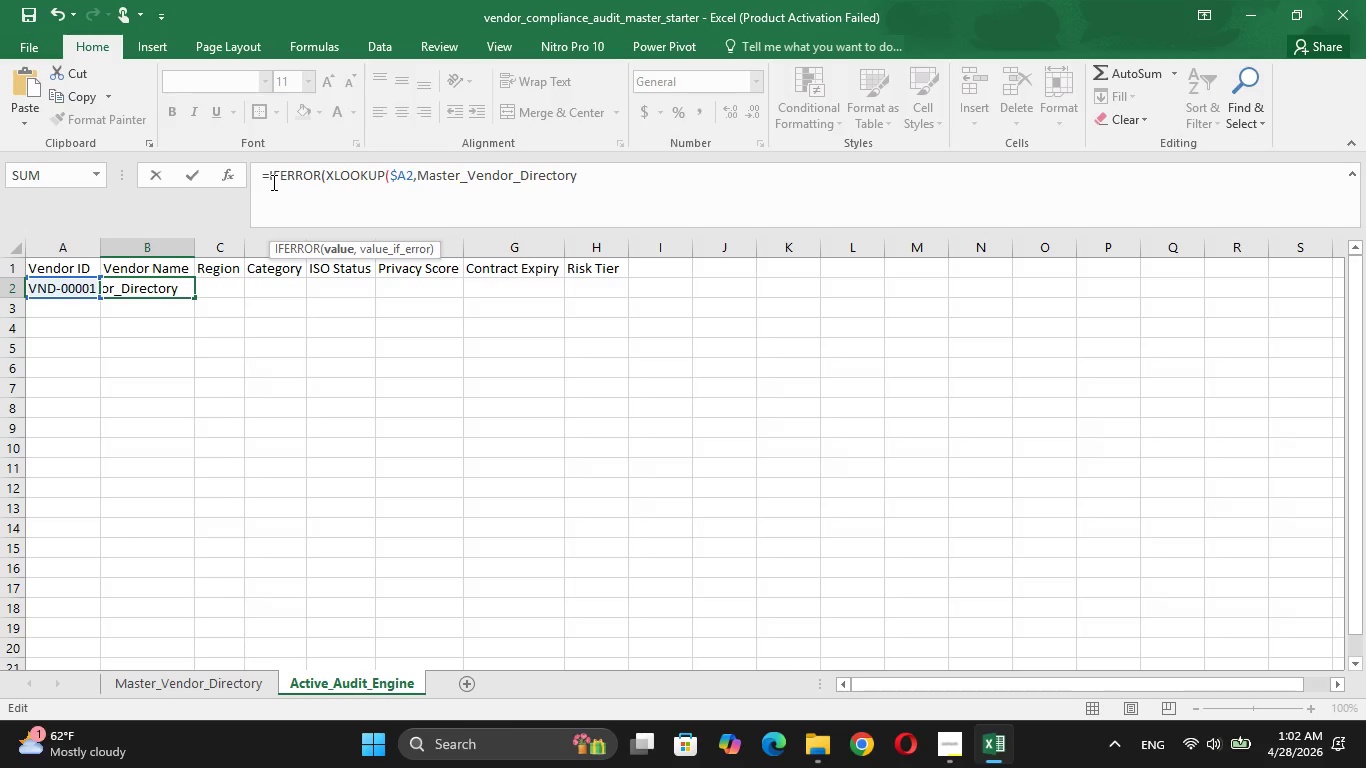 
key(Shift+1)
 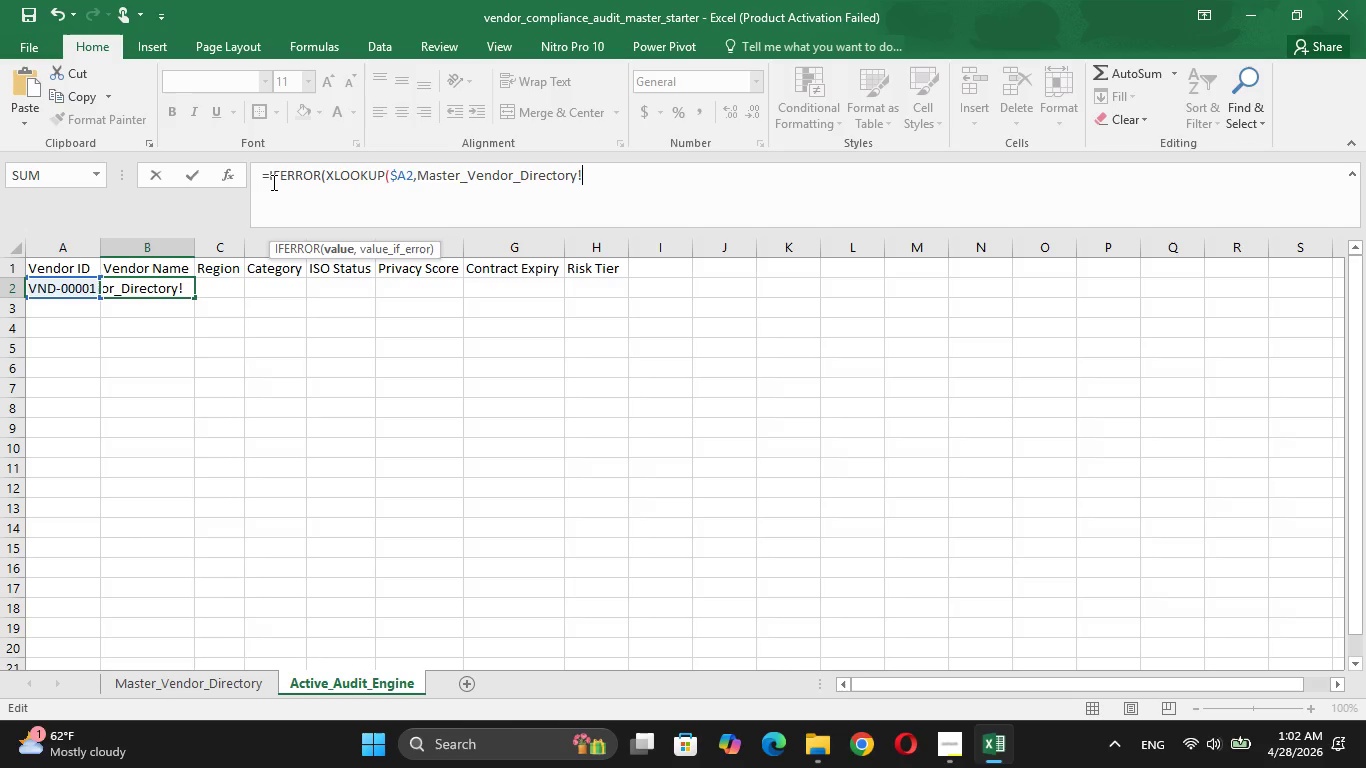 
key(Shift+4)
 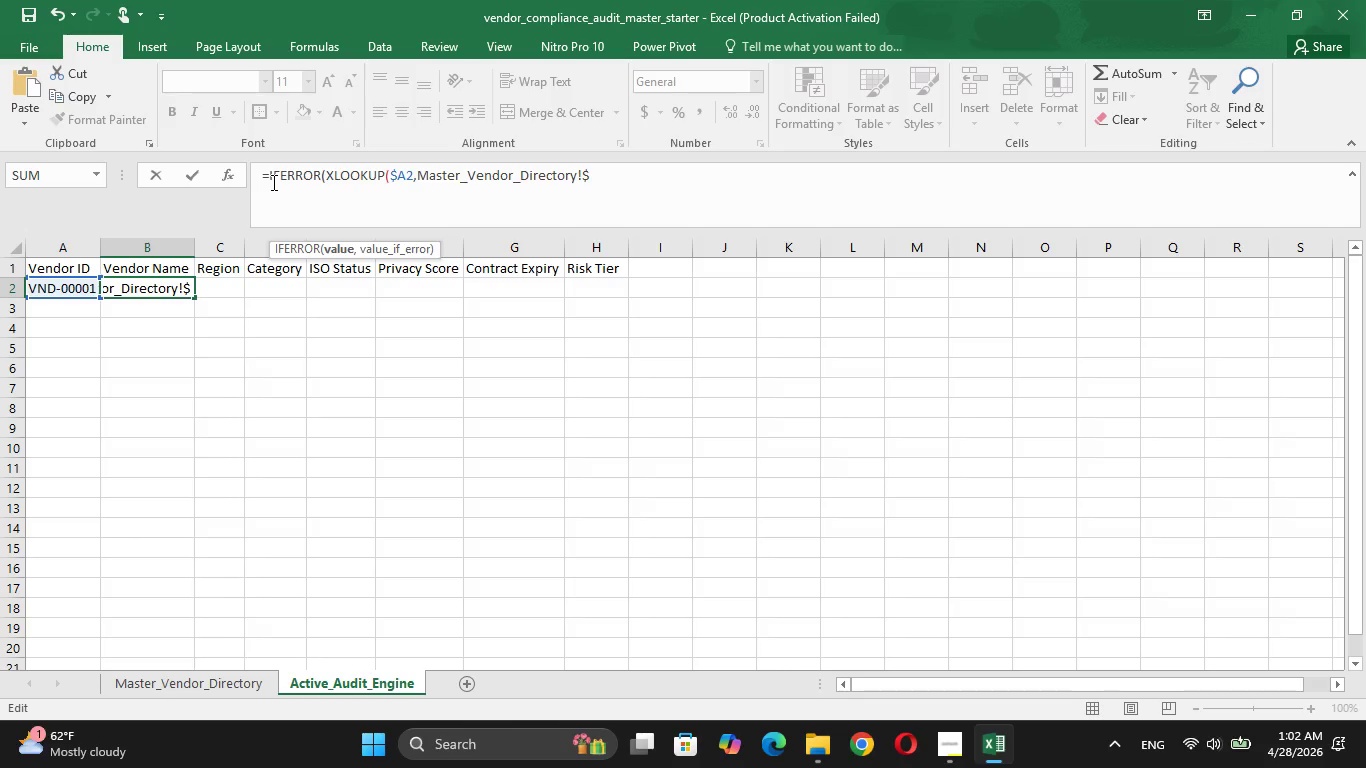 
key(CapsLock)
 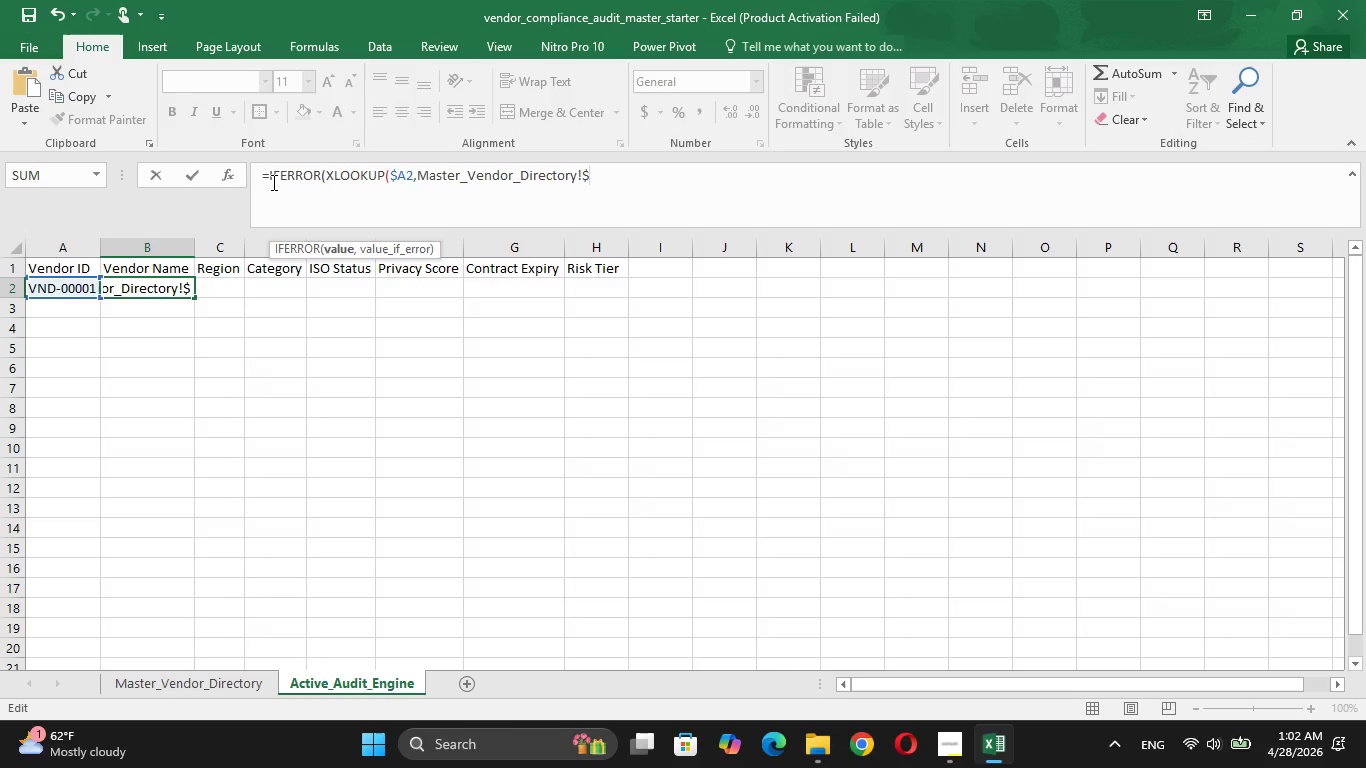 
key(A)
 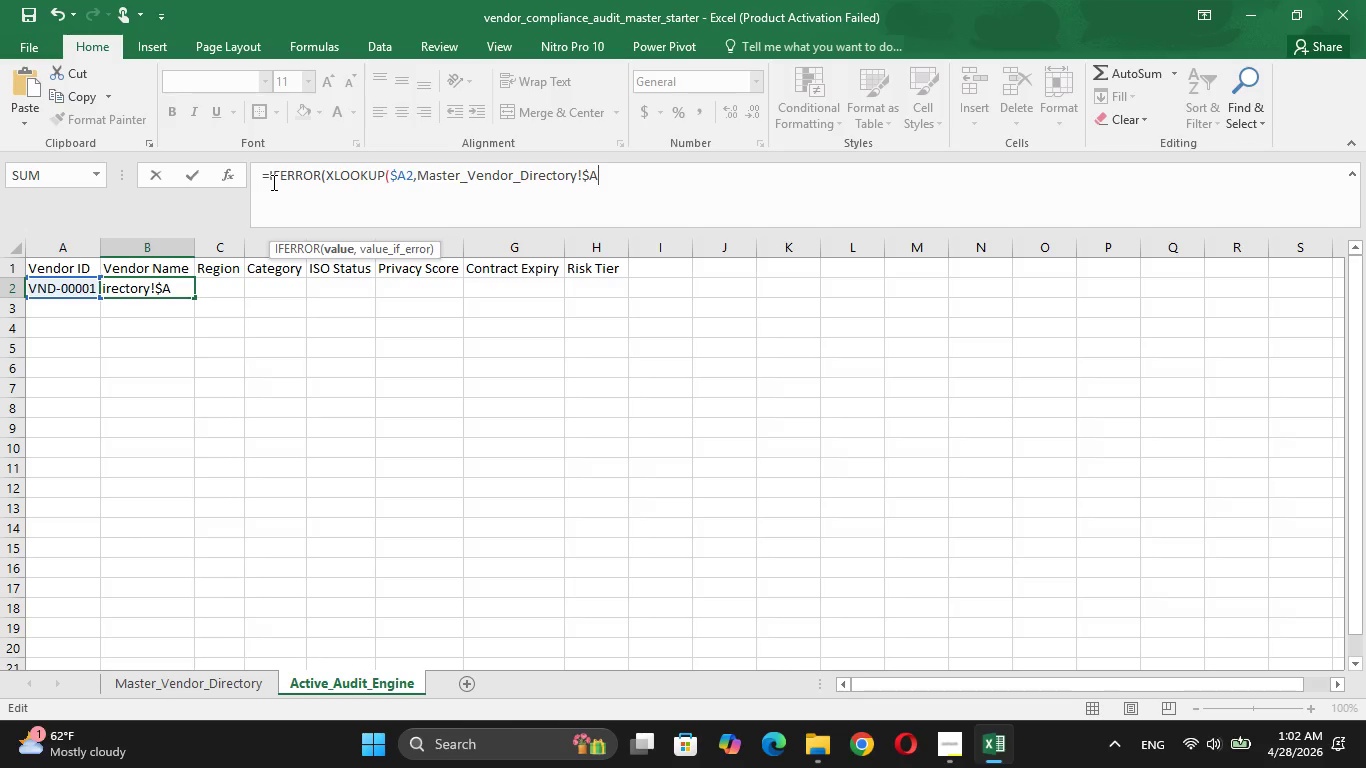 
key(CapsLock)
 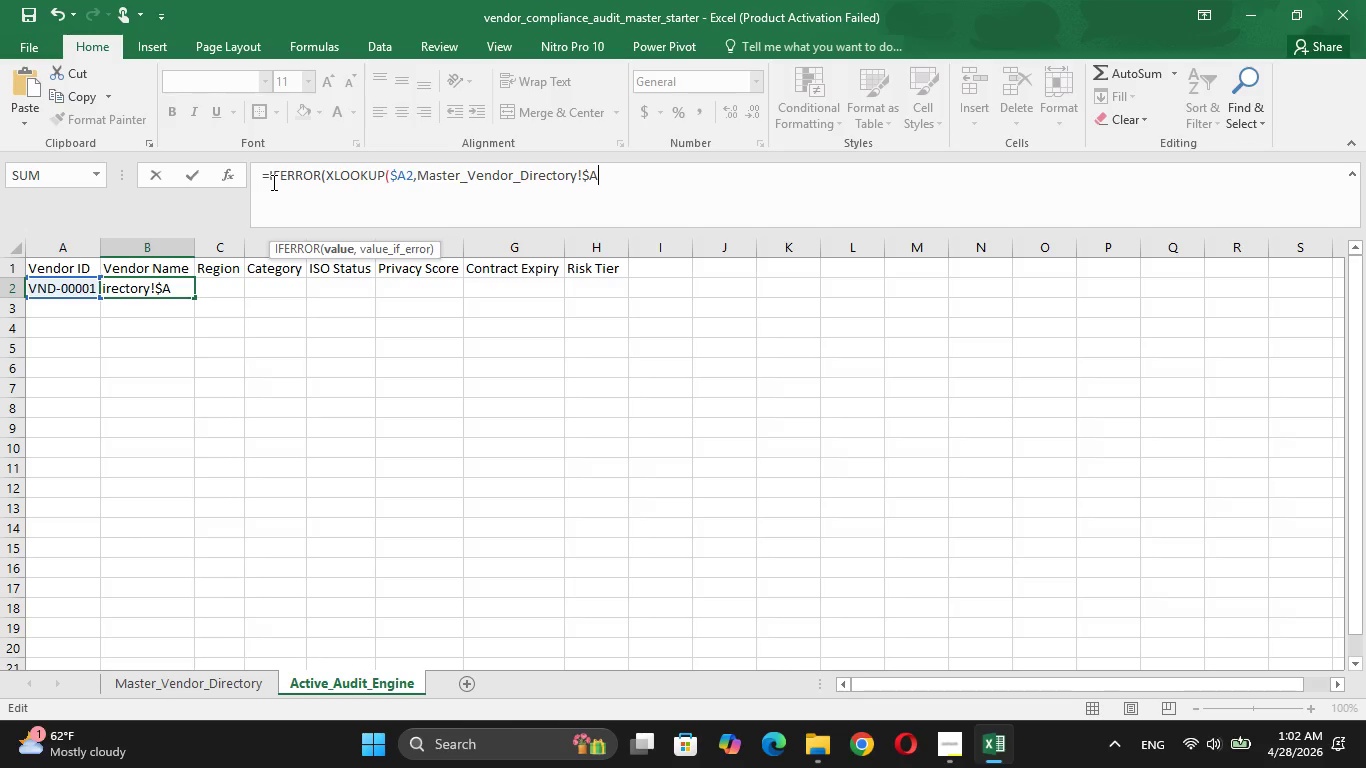 
key(Shift+Semicolon)
 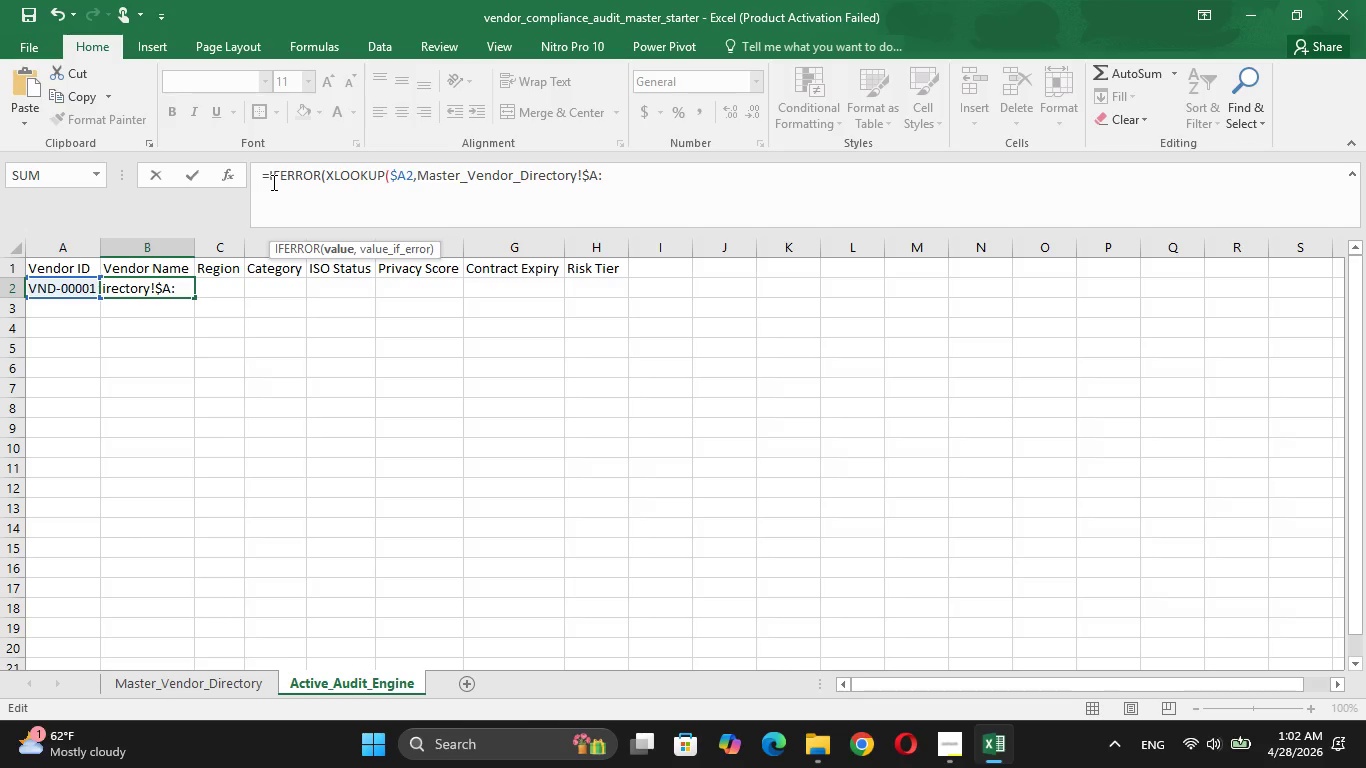 
key(Shift+4)
 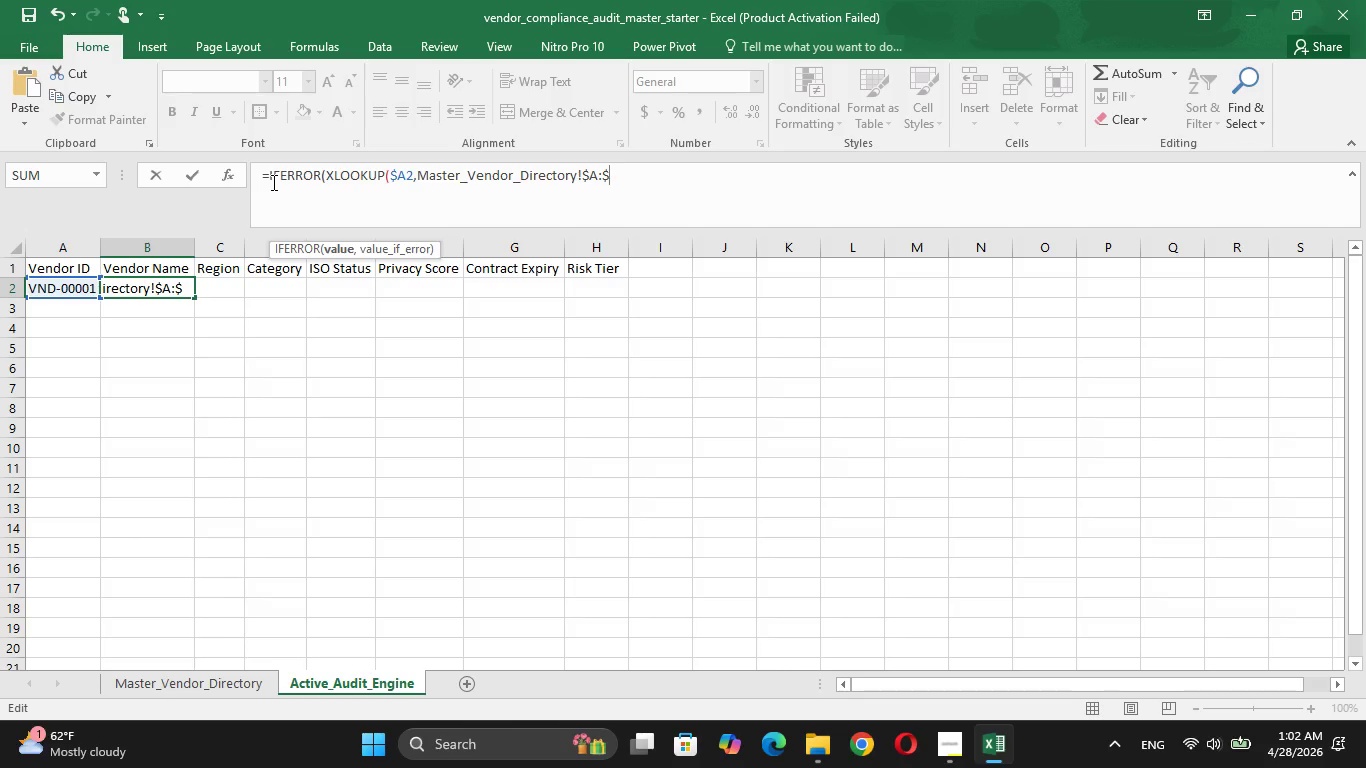 
key(CapsLock)
 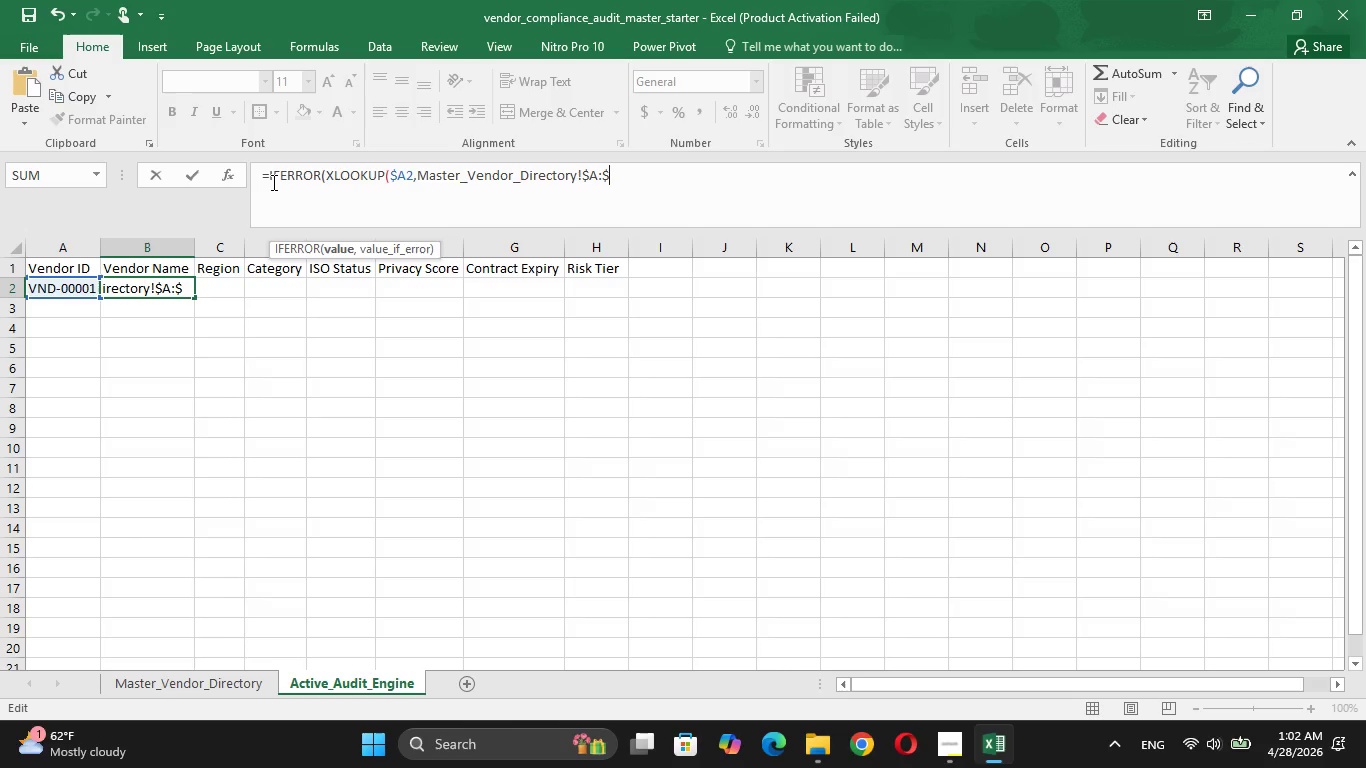 
key(A)
 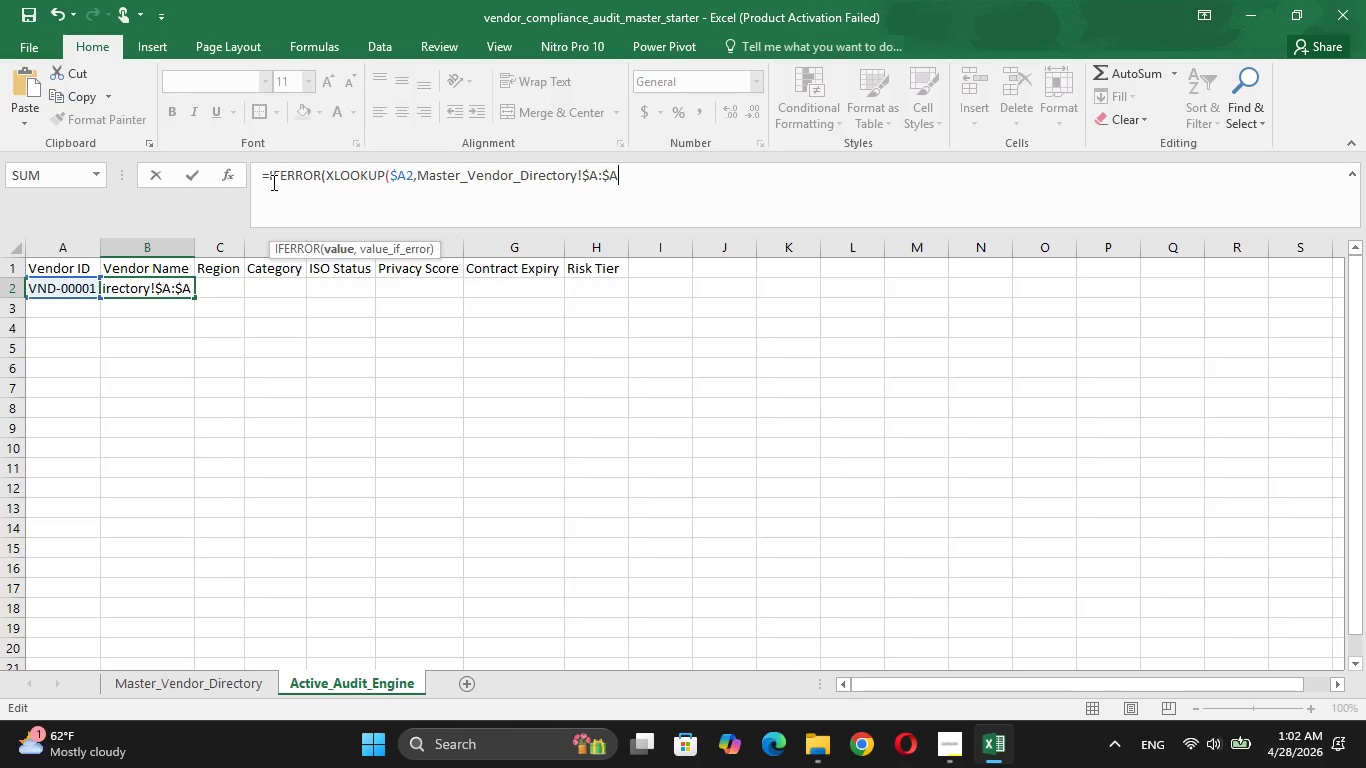 
key(CapsLock)
 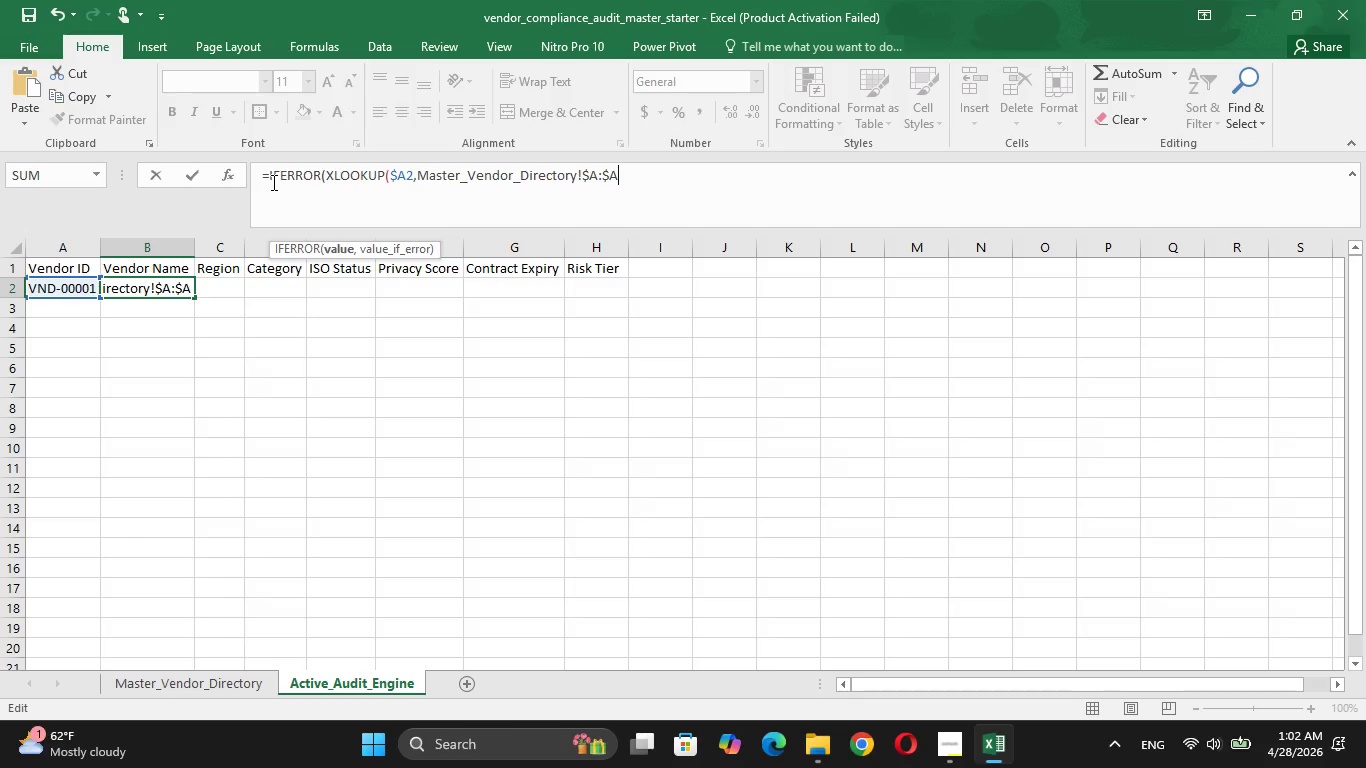 
key(Comma)
 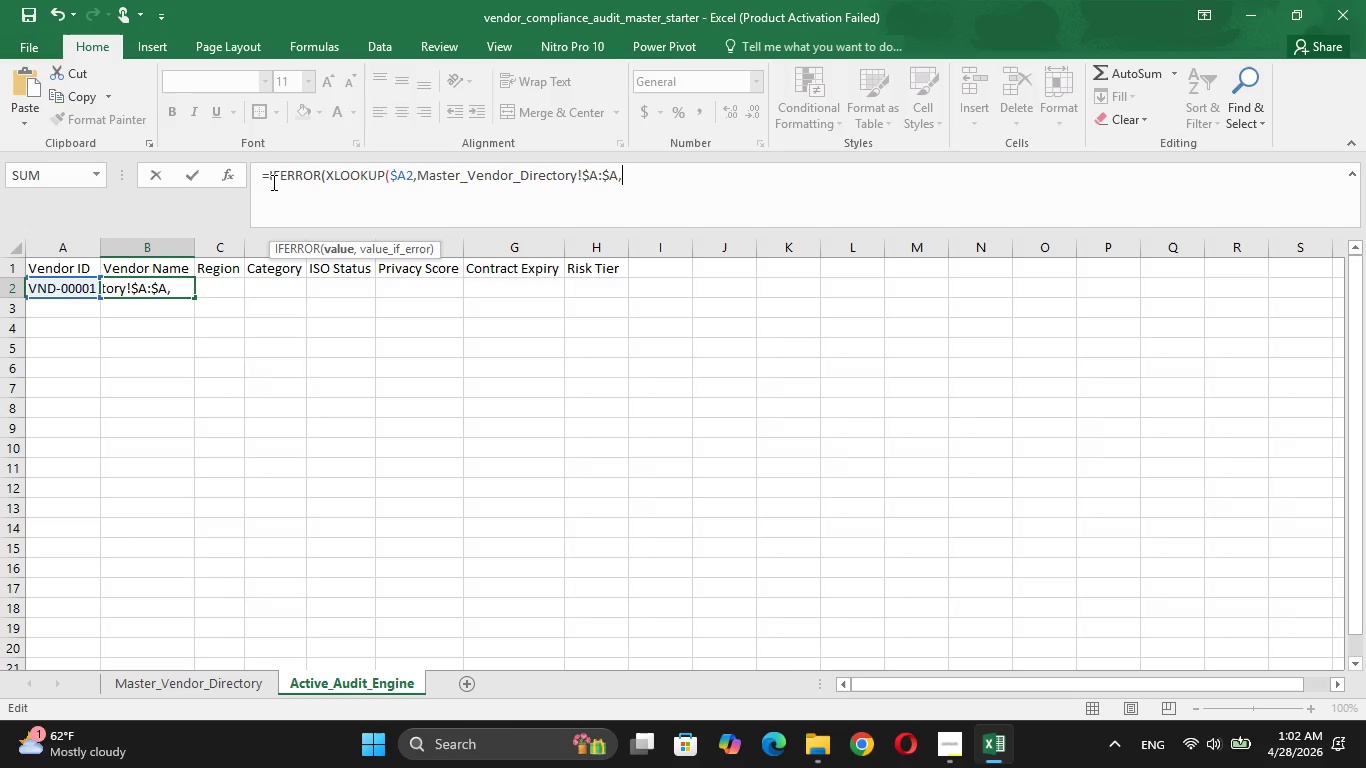 
type(Master_Vendor_Directory)
 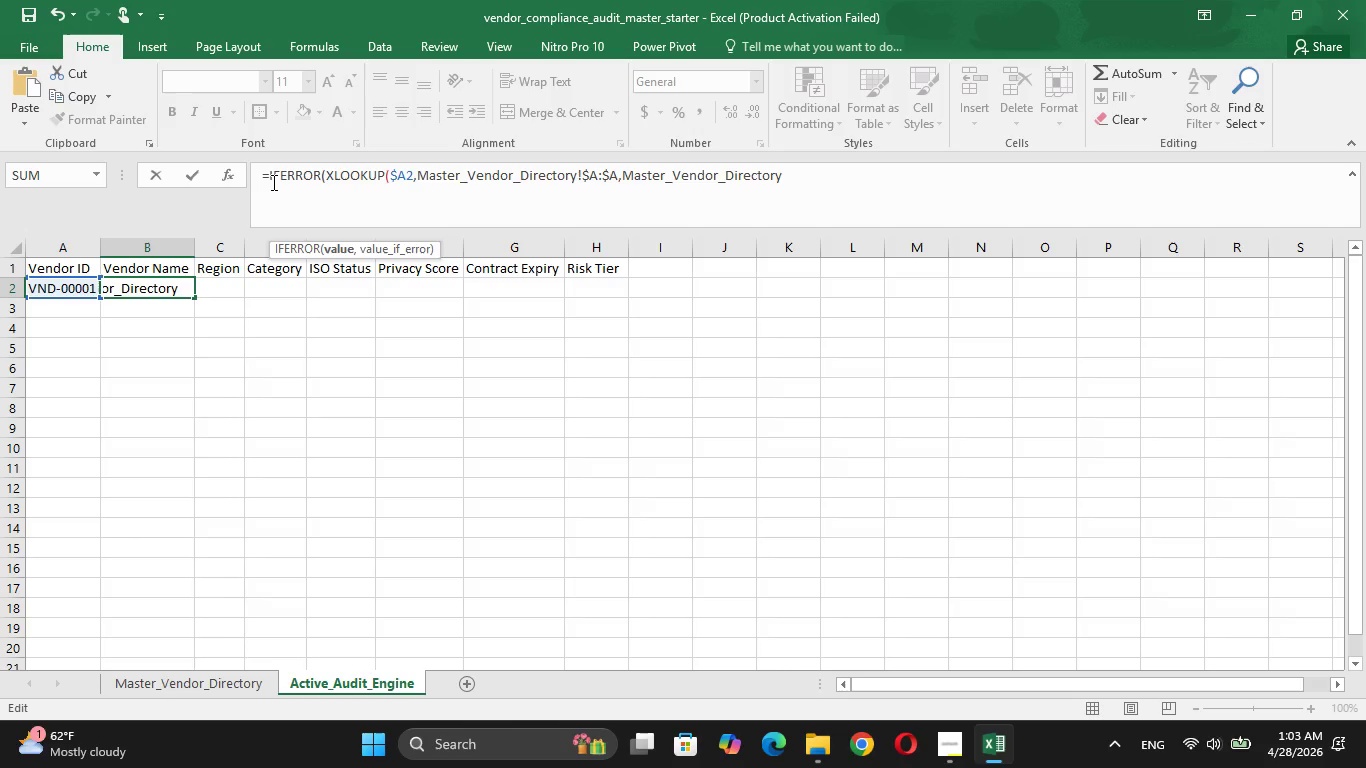 
type(!$B:B)
 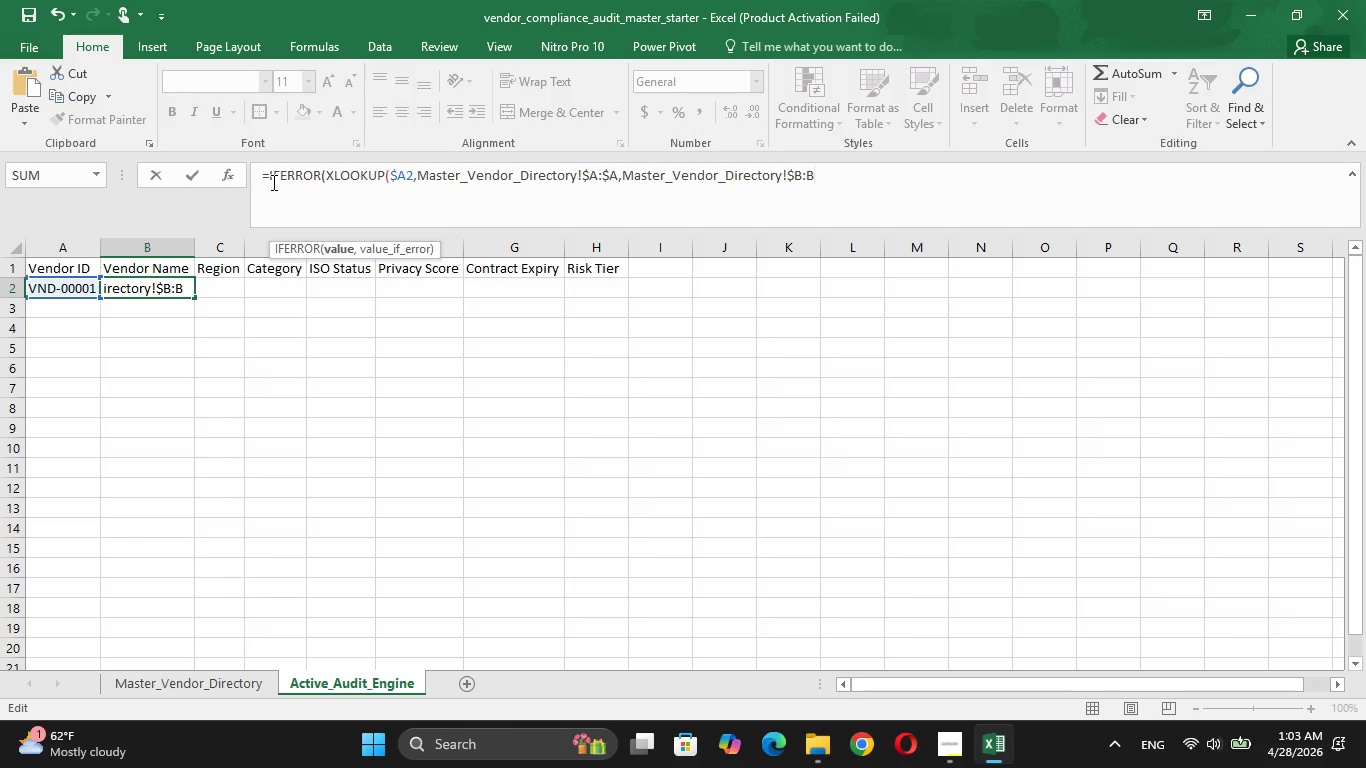 
key(Control+ControlRight)
 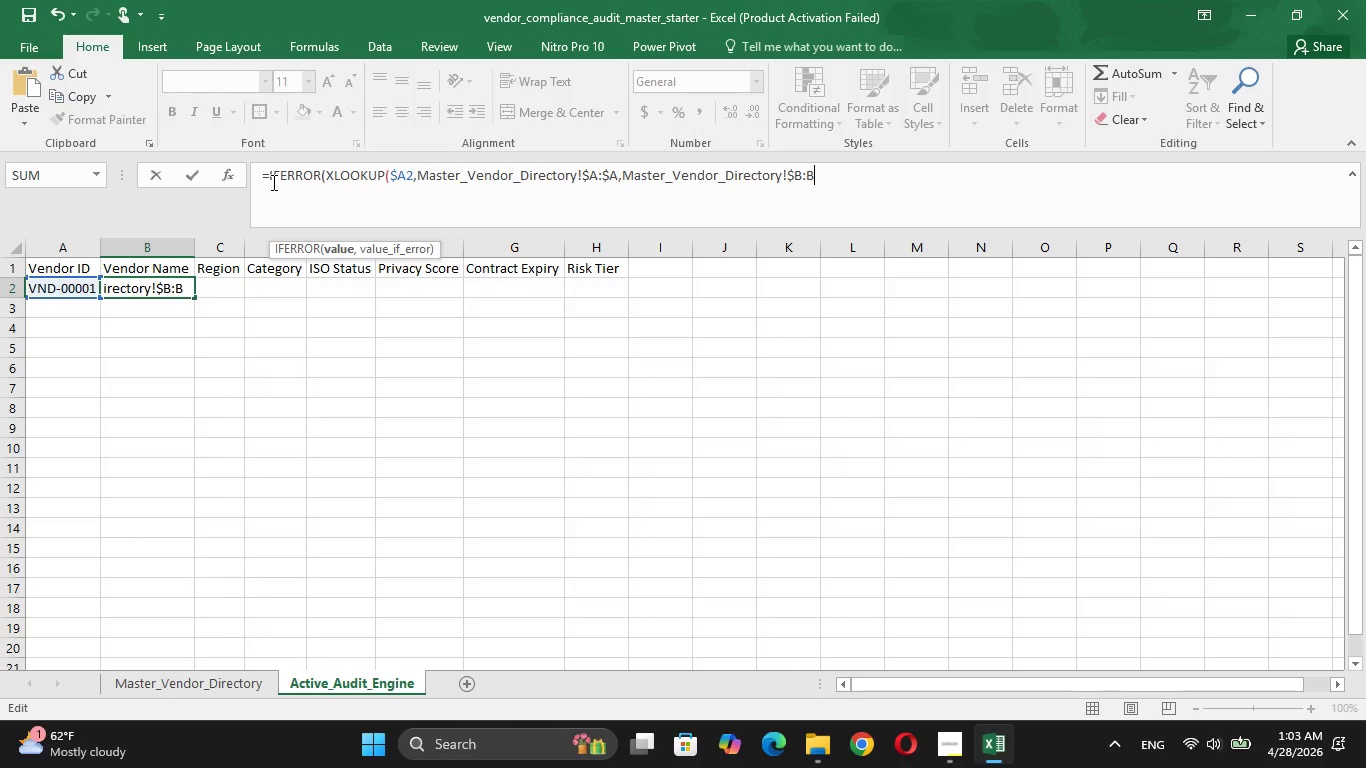 
key(Shift+4)
 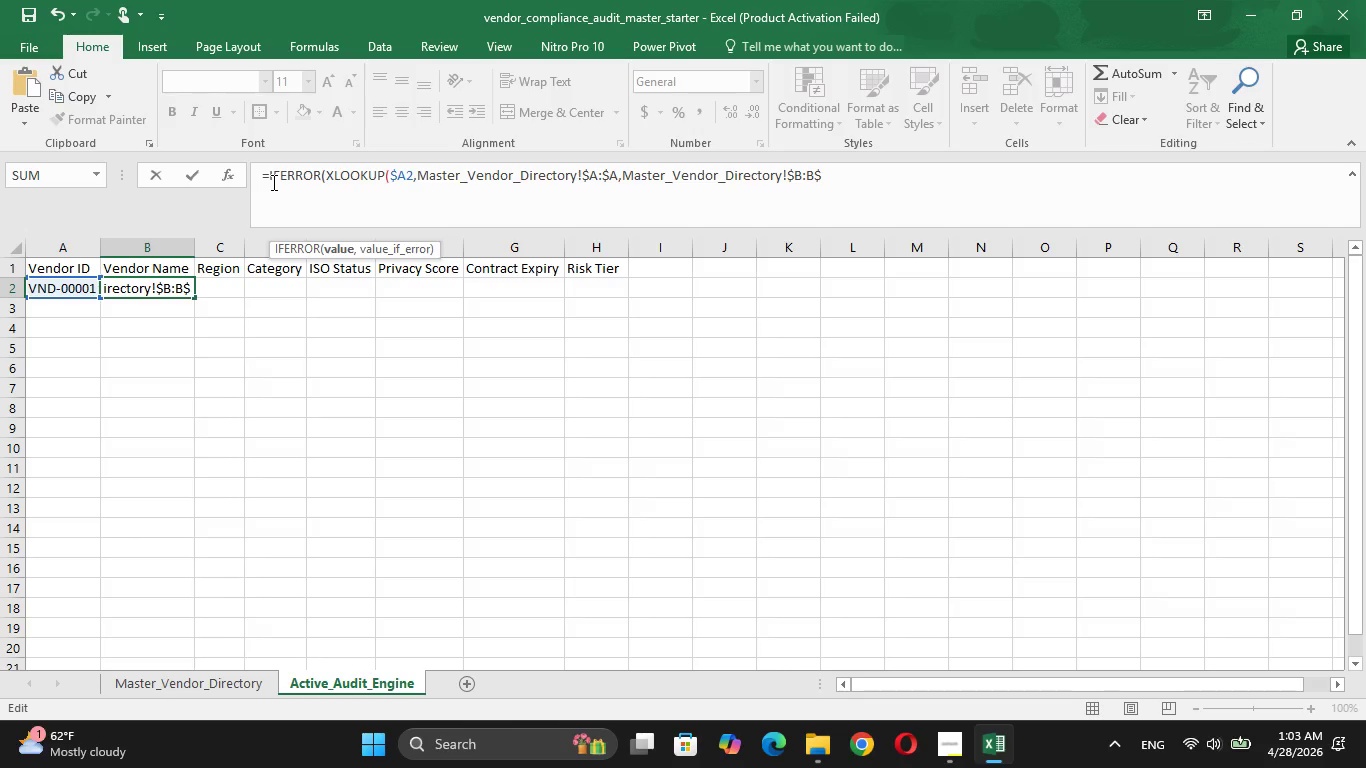 
key(Backspace)
 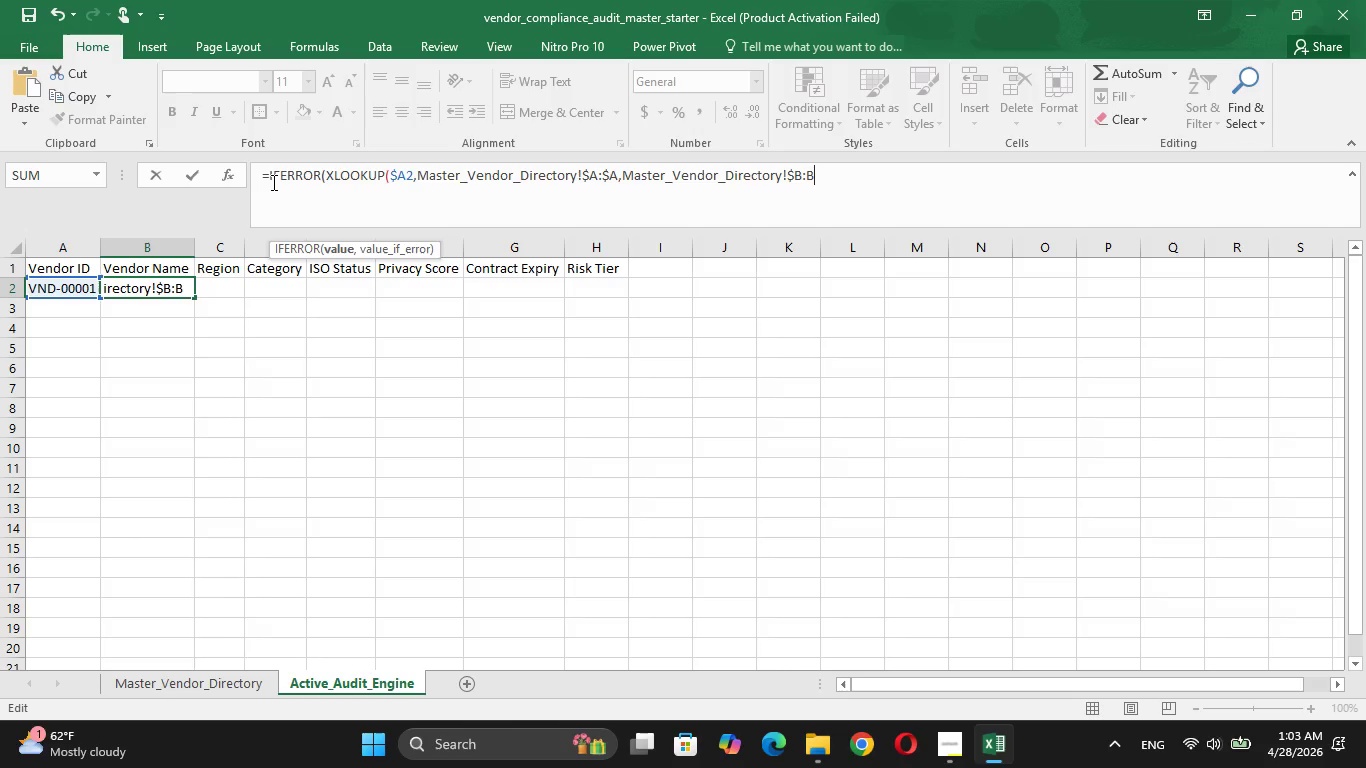 
key(ArrowLeft)
 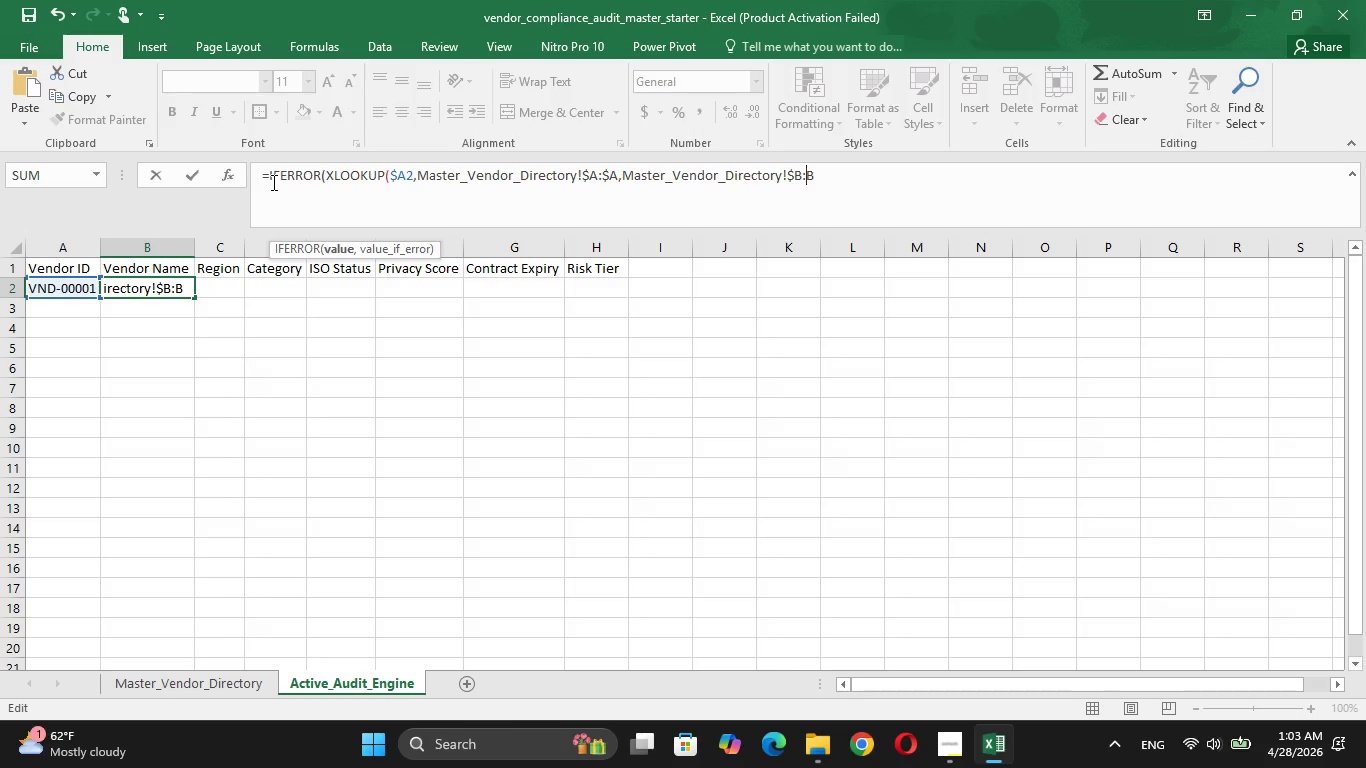 
key(Shift+4)
 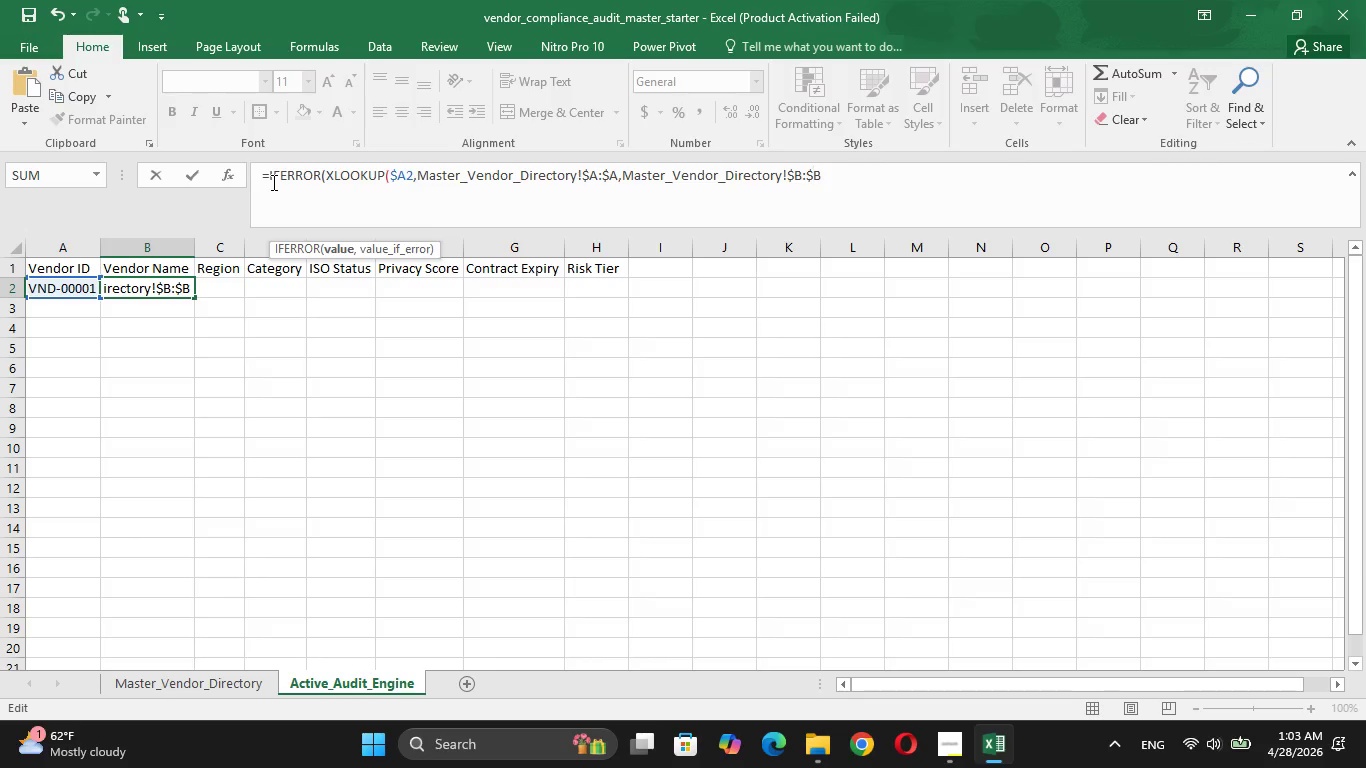 
key(ArrowRight)
 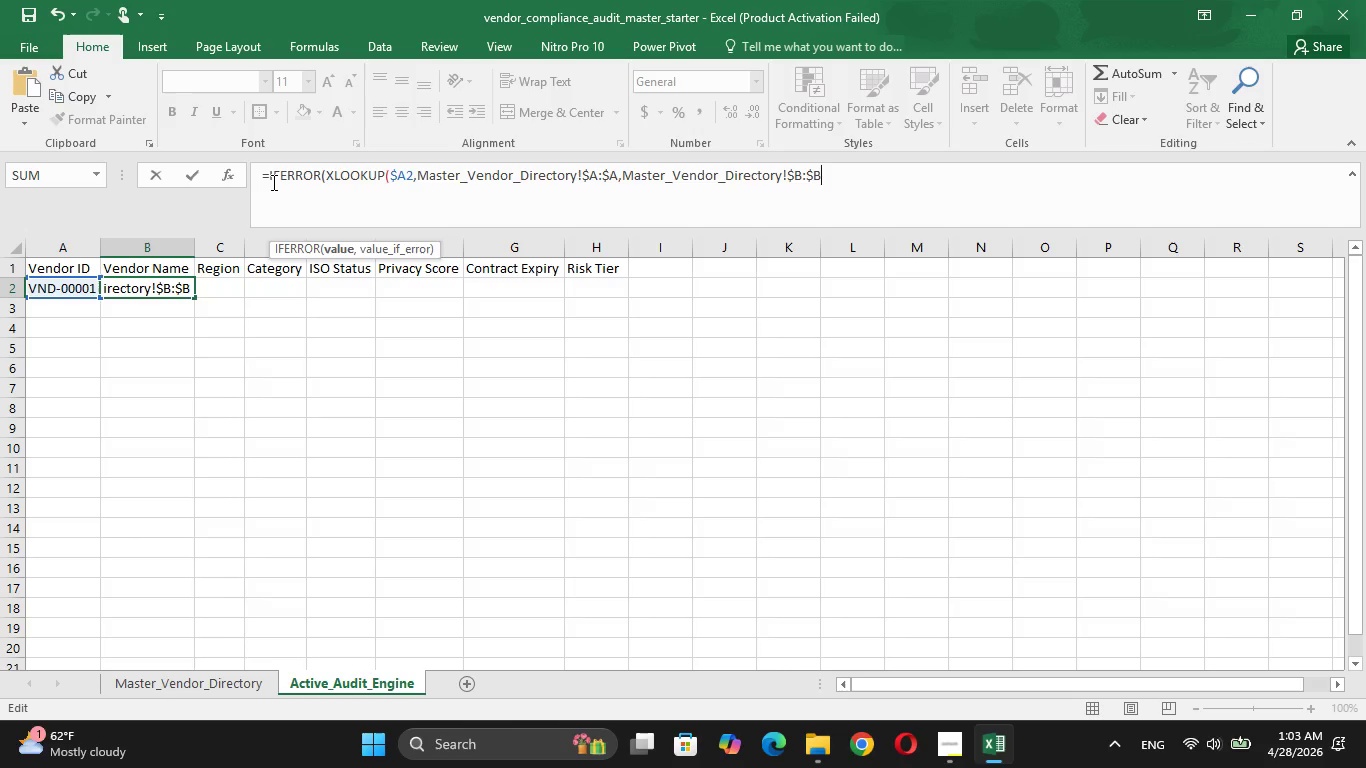 
key(Shift+0)
 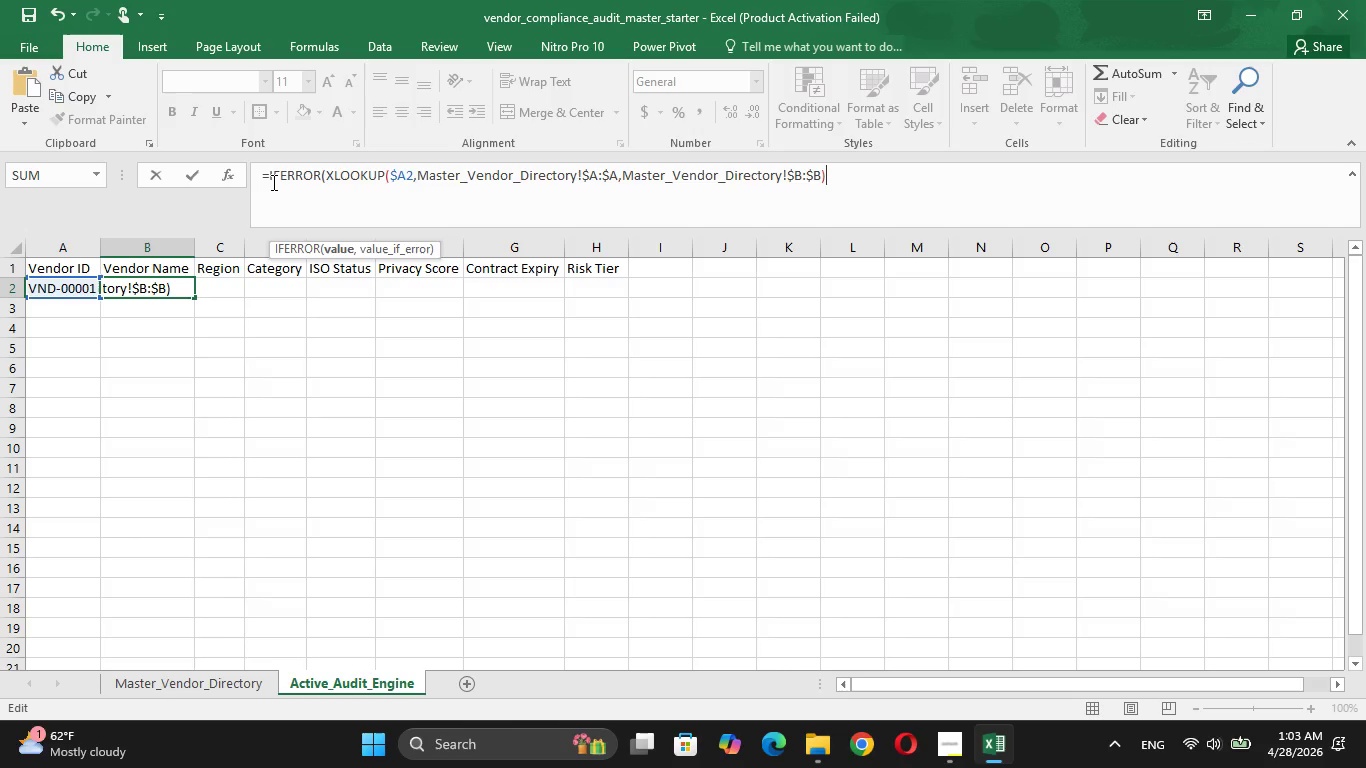 
type(, )
key(Backspace)
type("Check ID)
 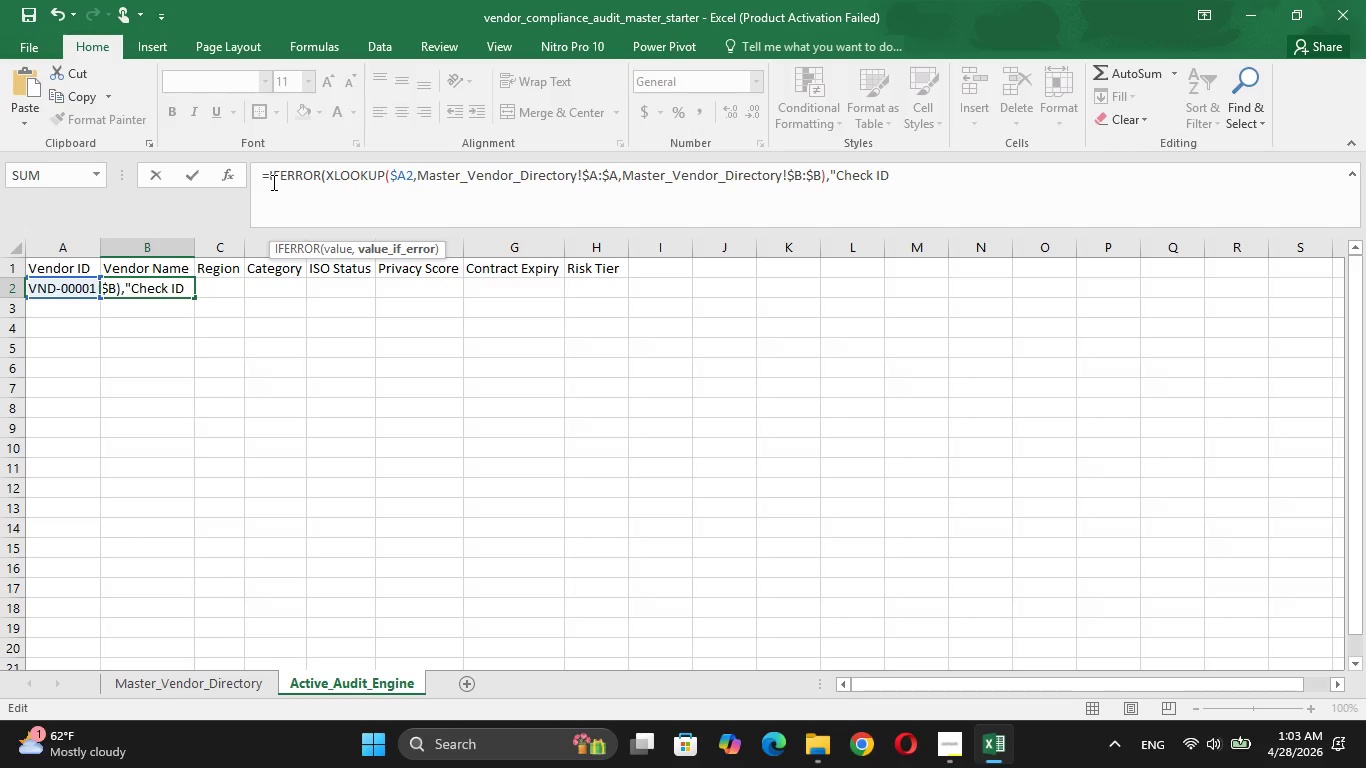 
key(Shift+Quote)
 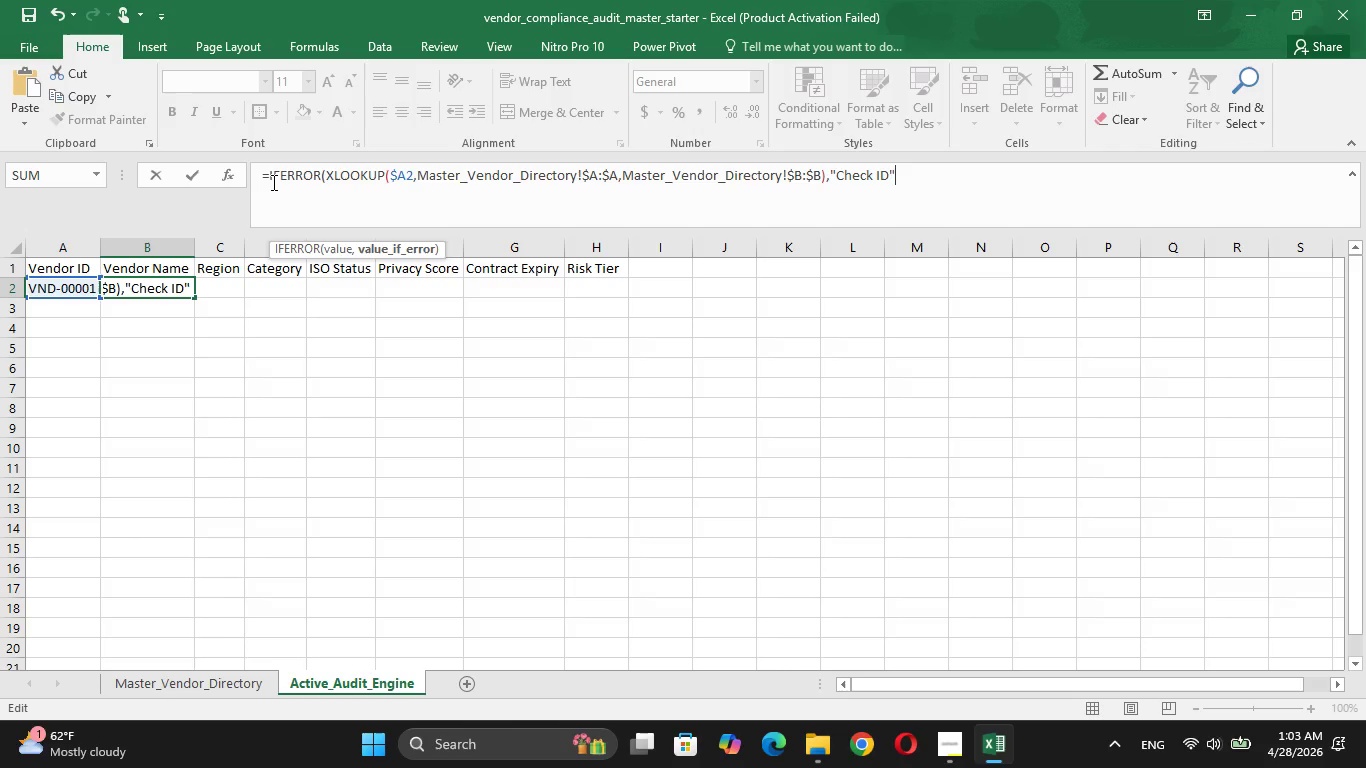 
key(Shift+0)
 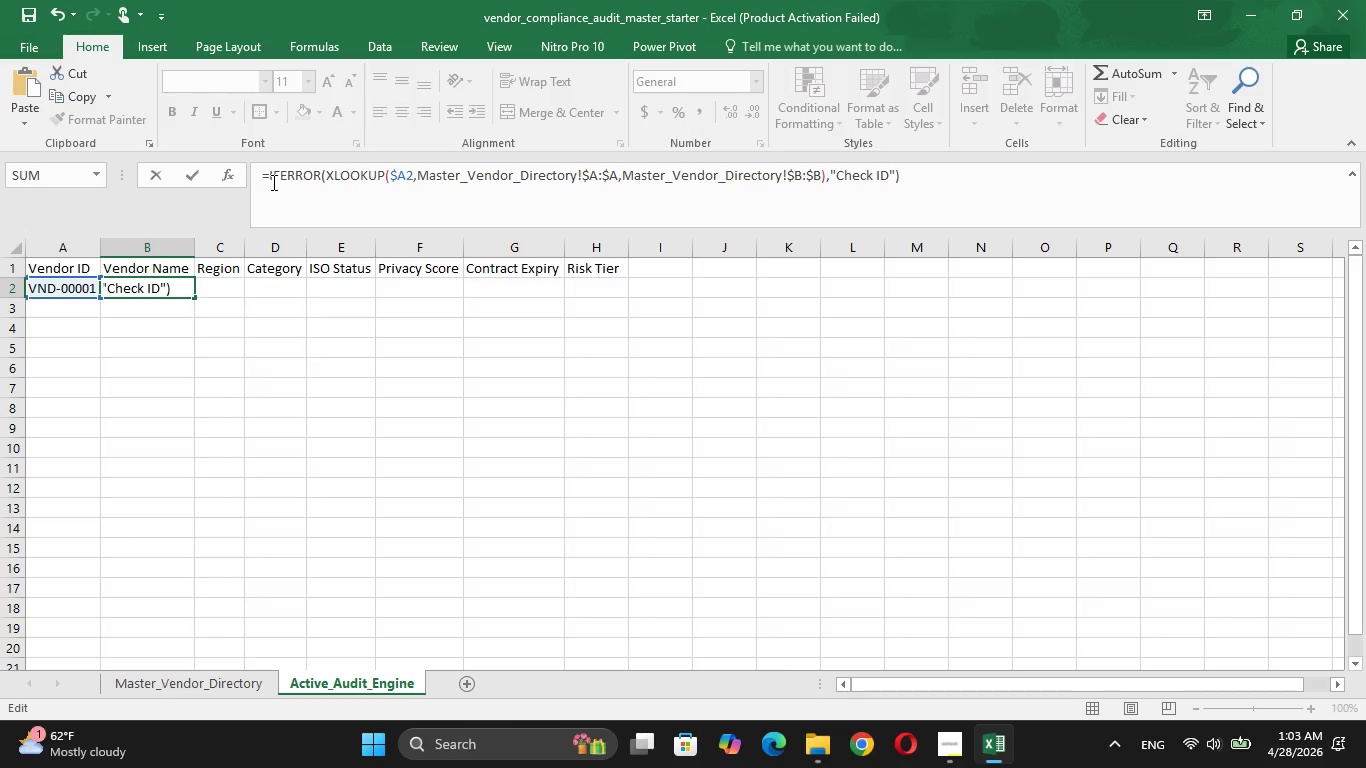 
key(Enter)
 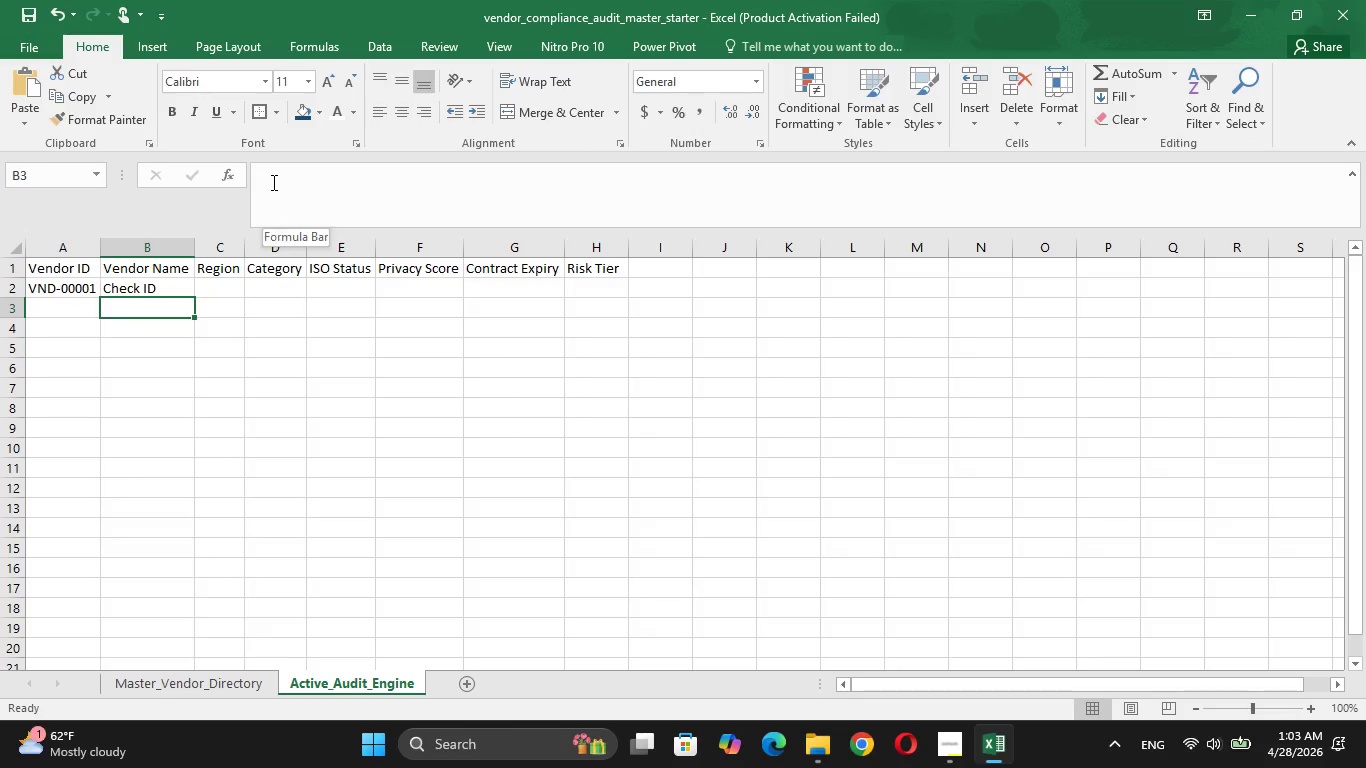 
key(ArrowUp)
 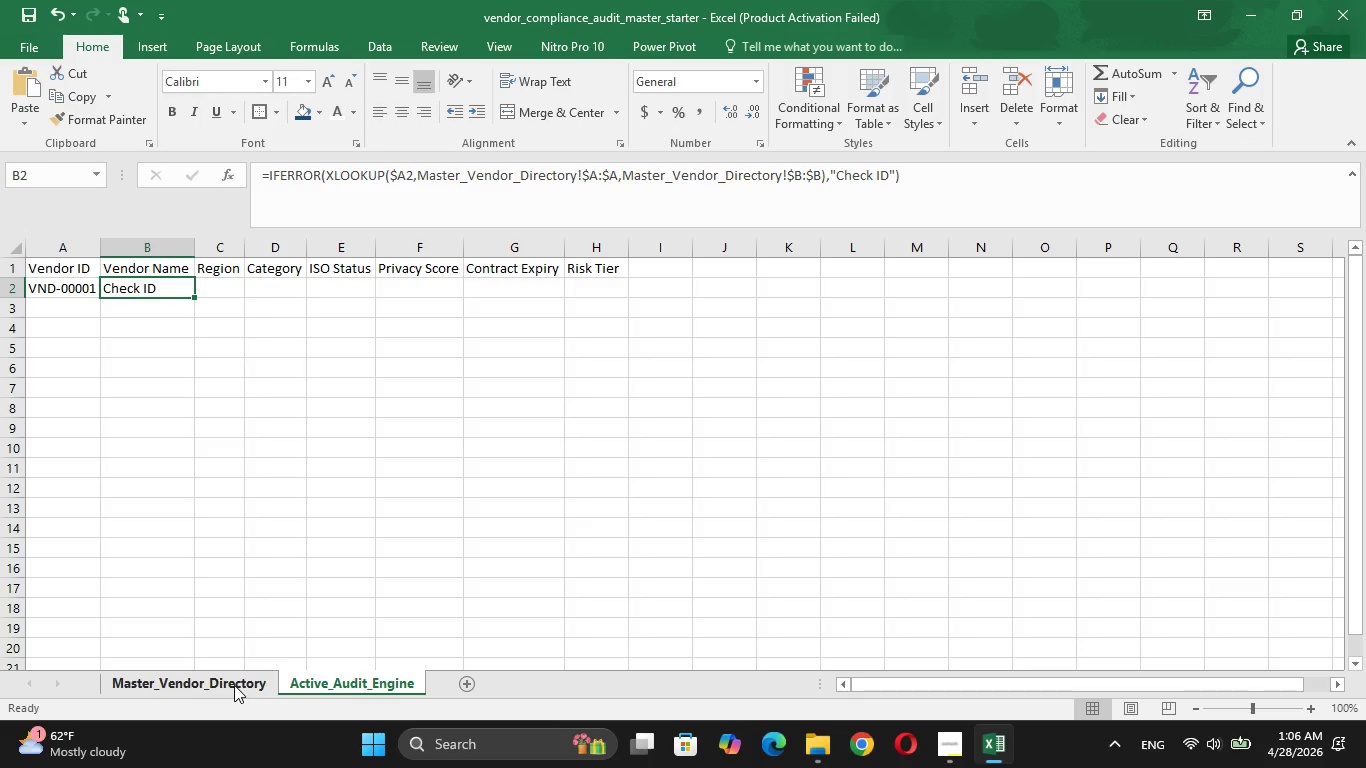 
wait(152.59)
 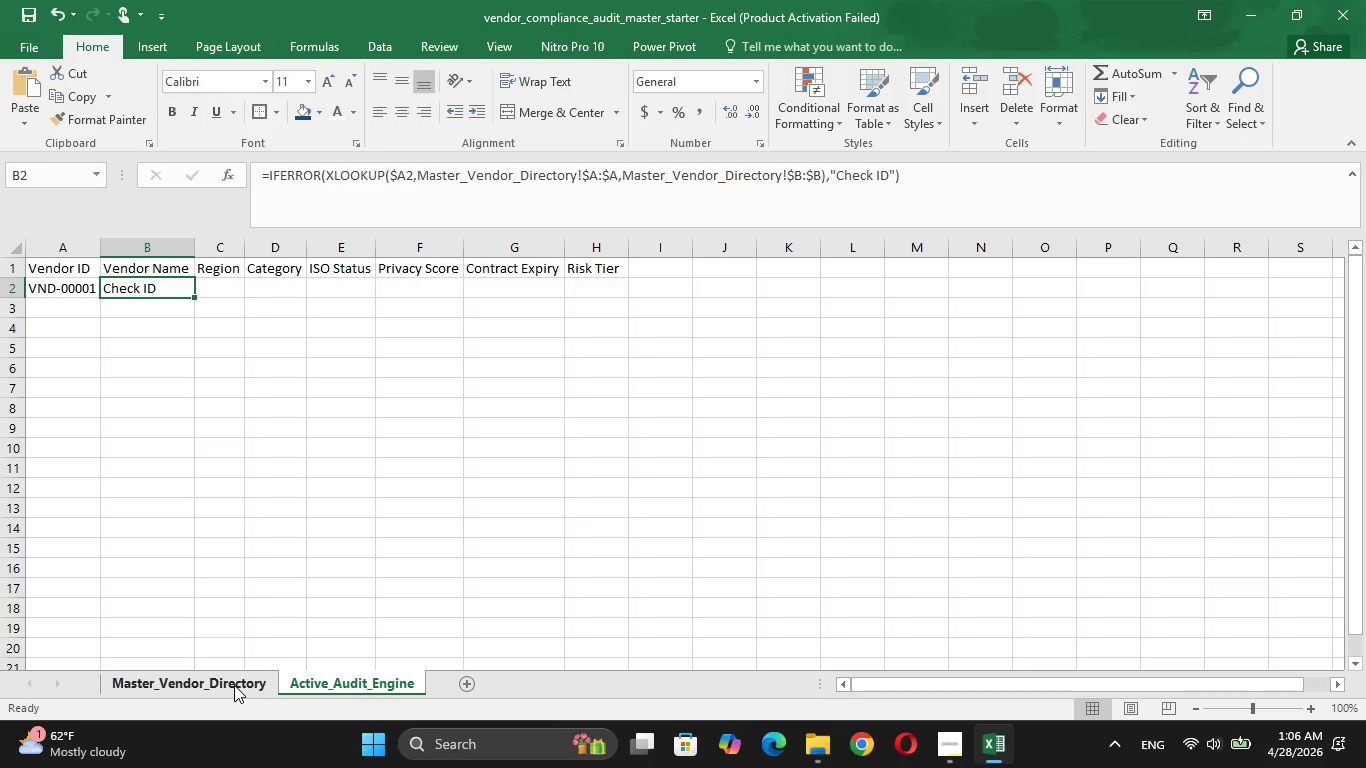 
left_click([231, 679])
 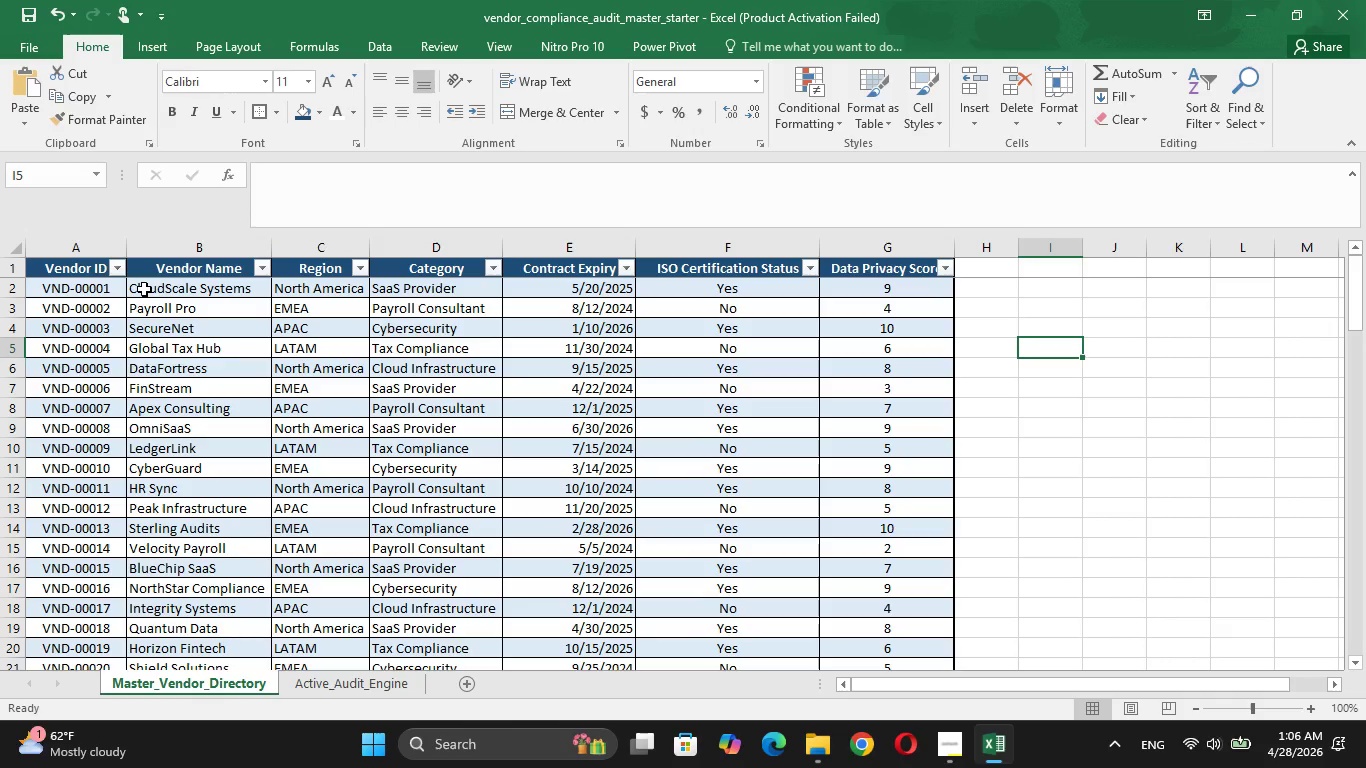 
left_click([144, 289])
 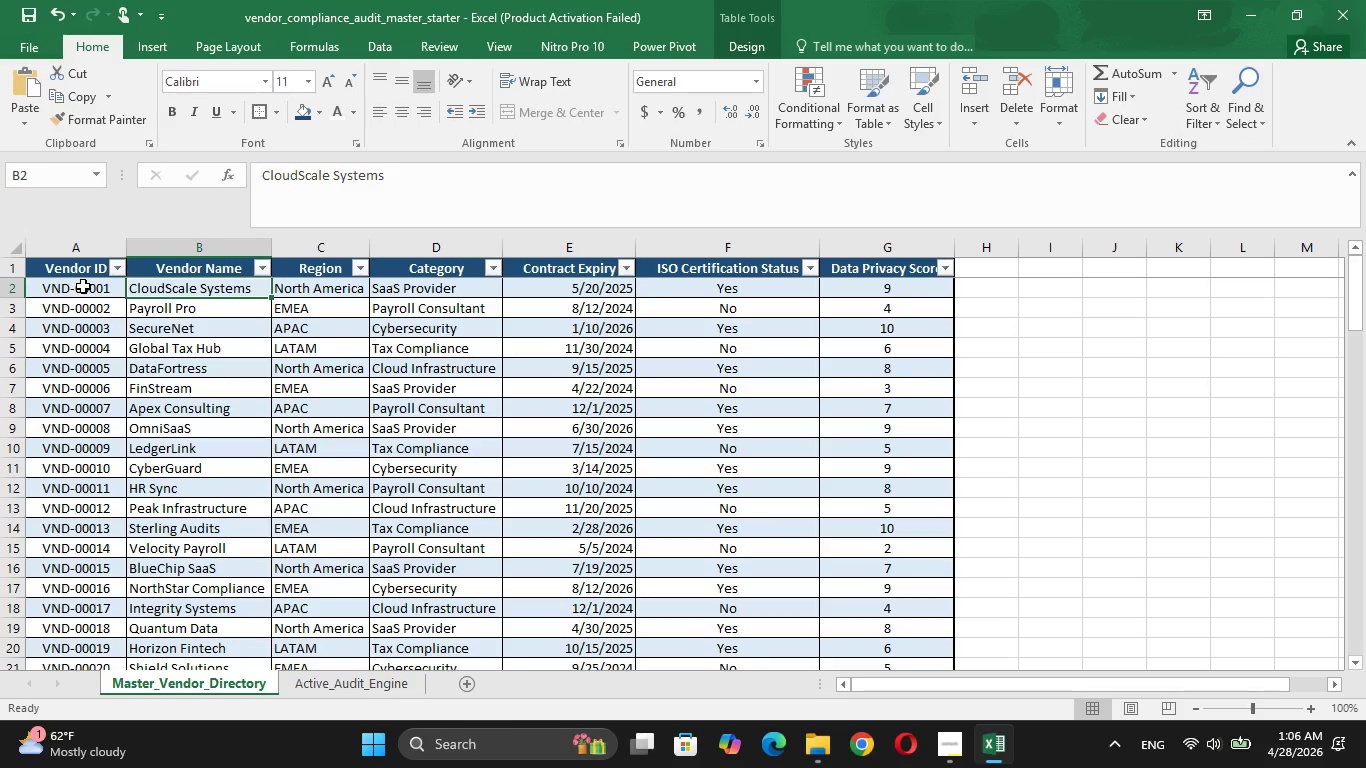 
left_click([83, 286])
 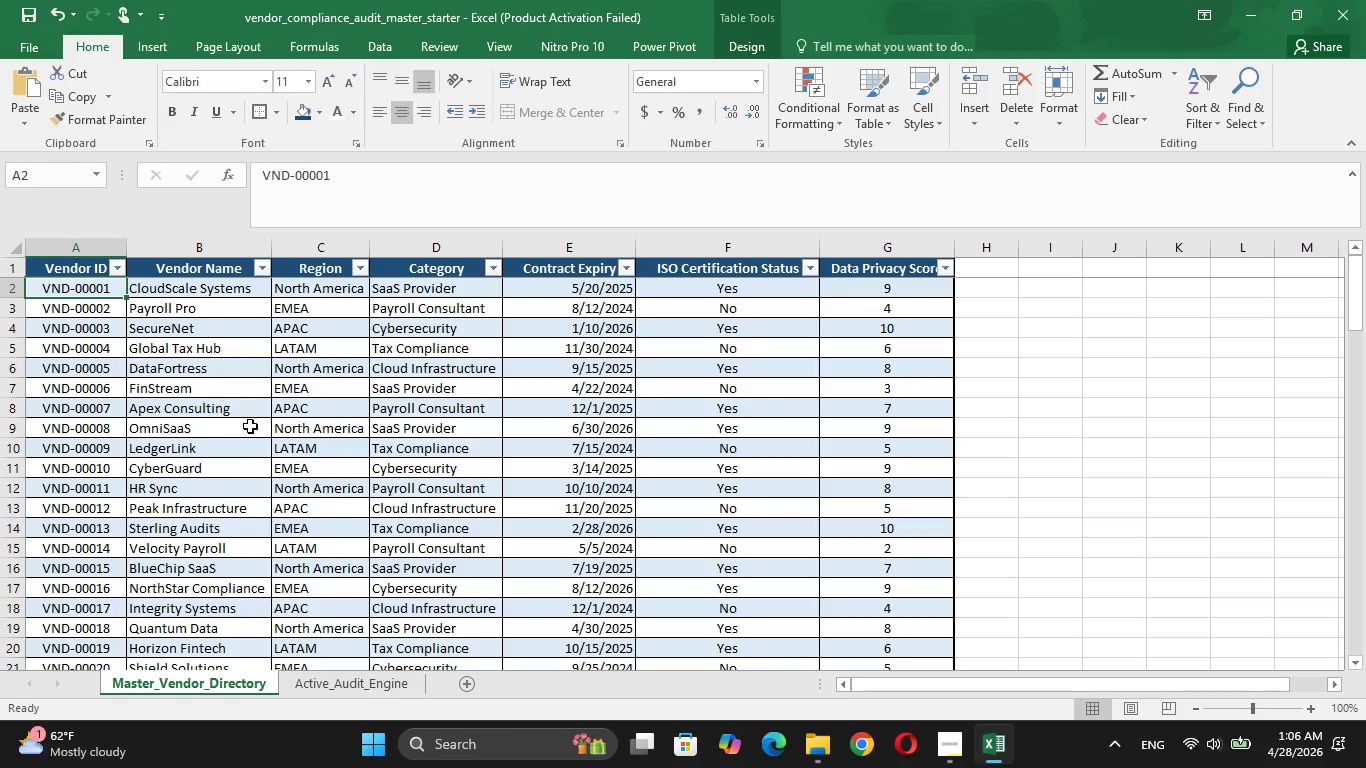 
wait(5.89)
 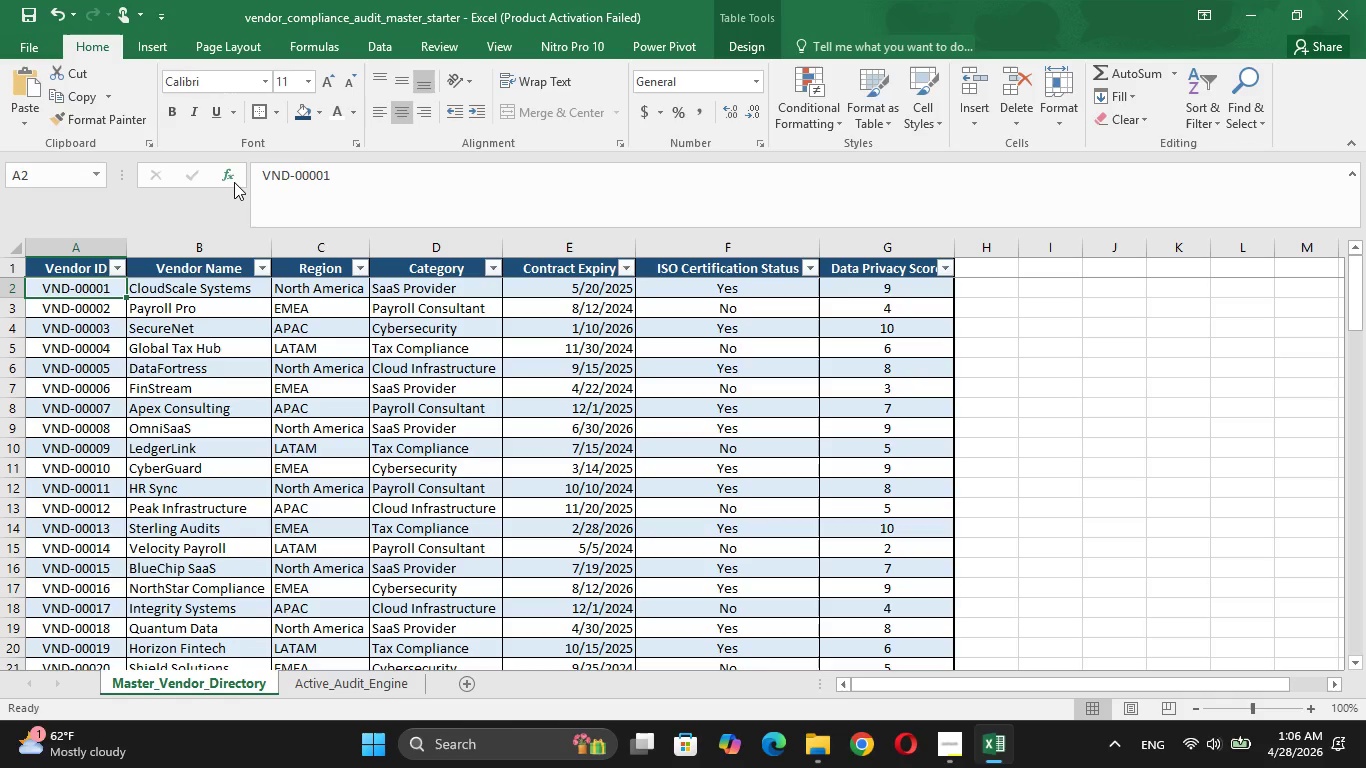 
left_click([343, 684])
 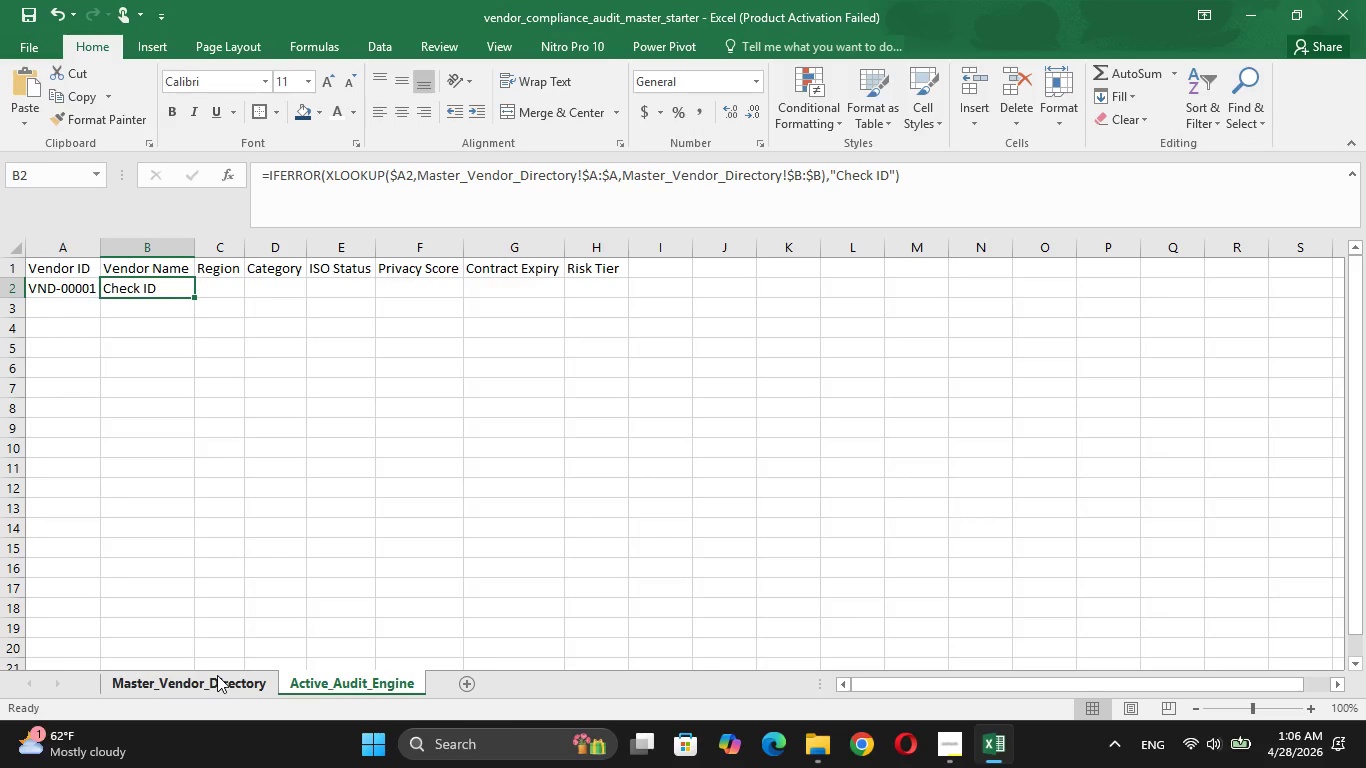 
wait(13.75)
 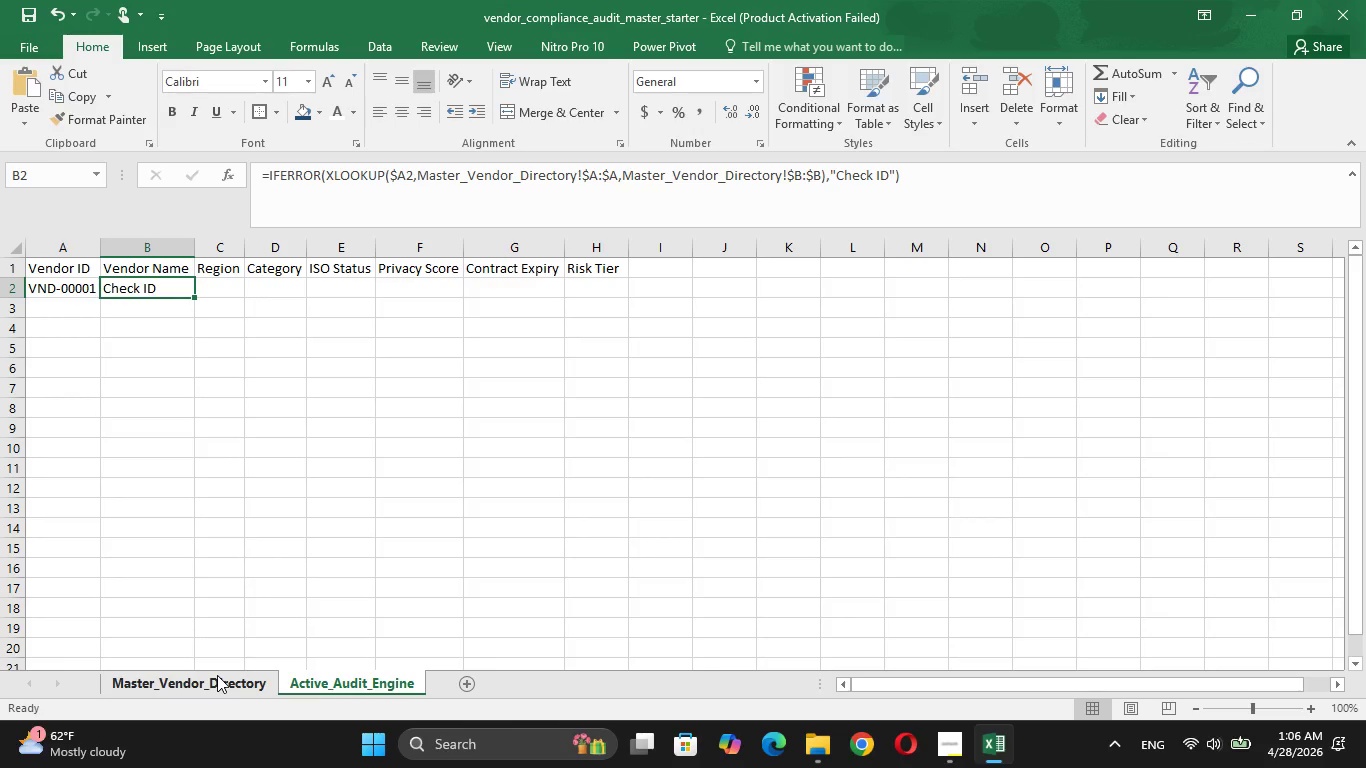 
left_click([87, 289])
 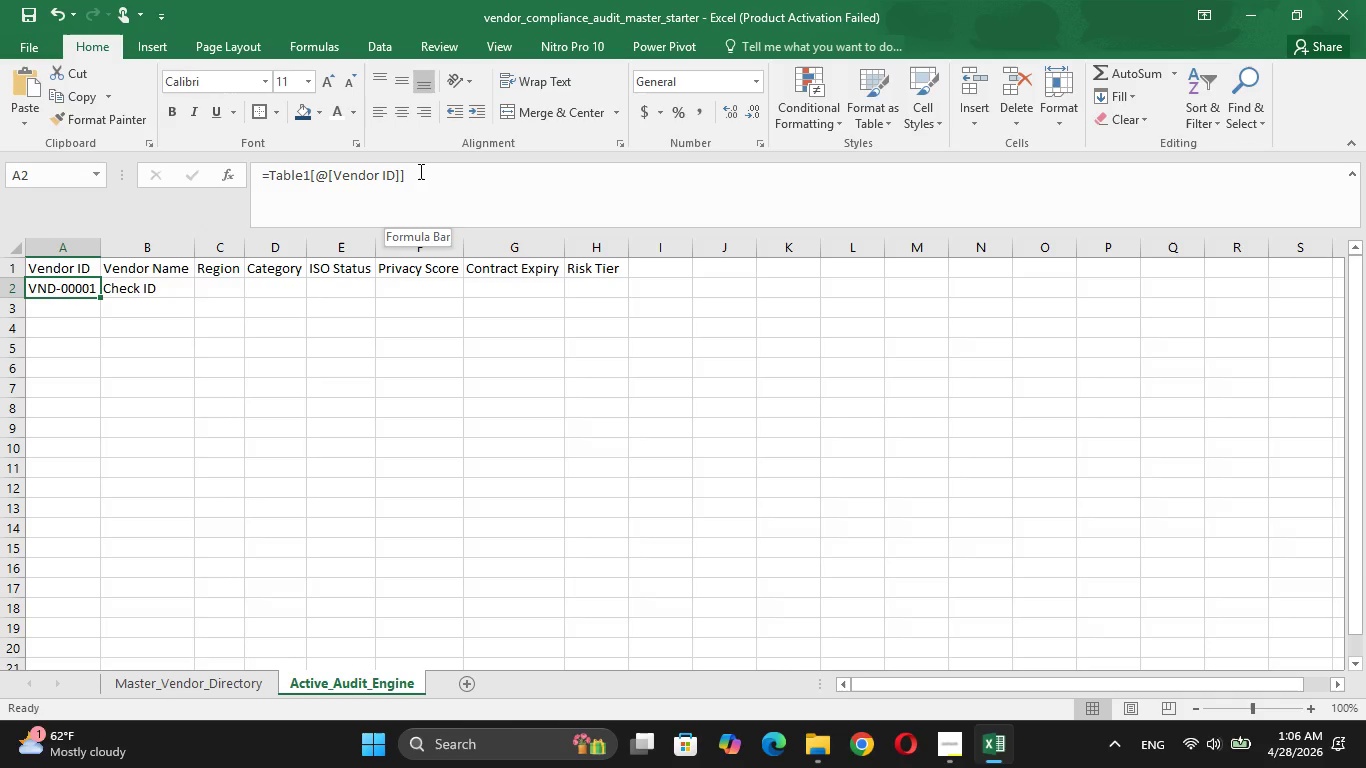 
left_click([419, 172])
 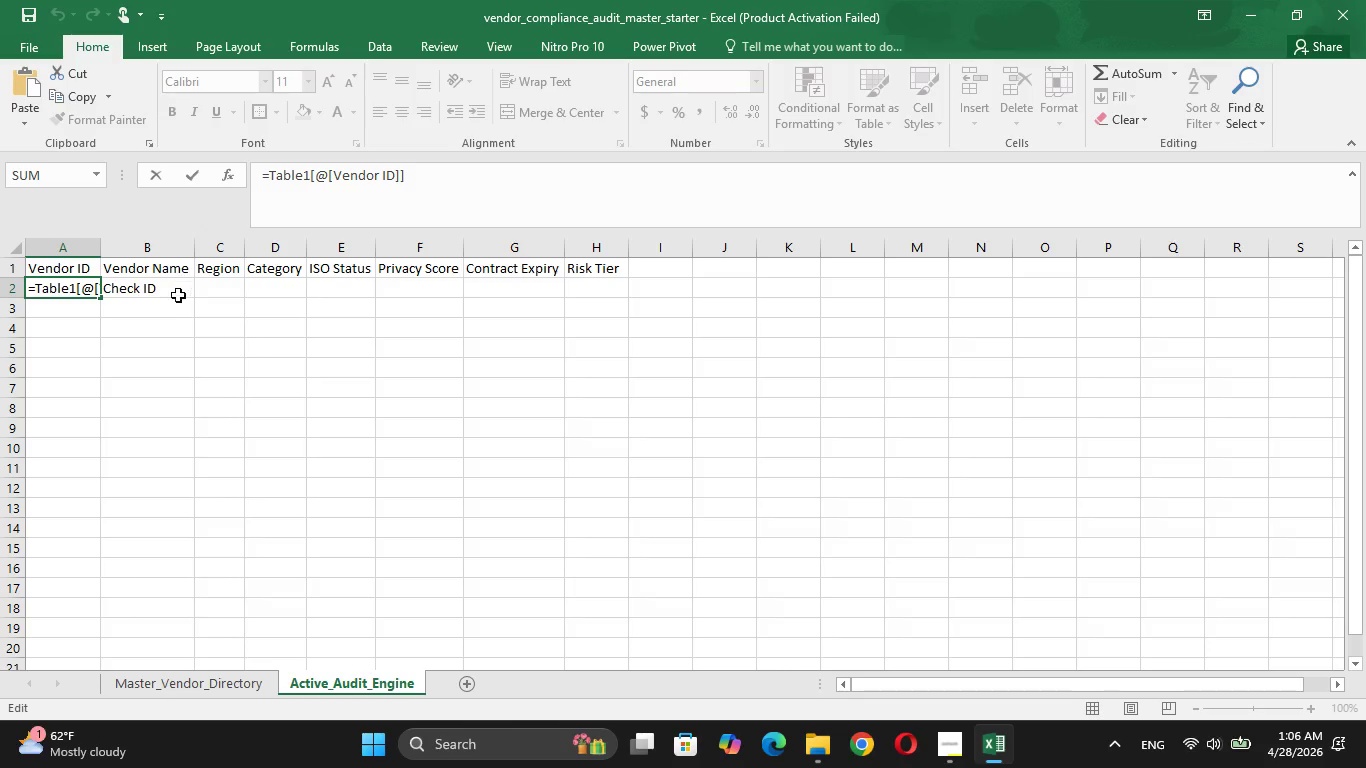 
left_click([177, 297])
 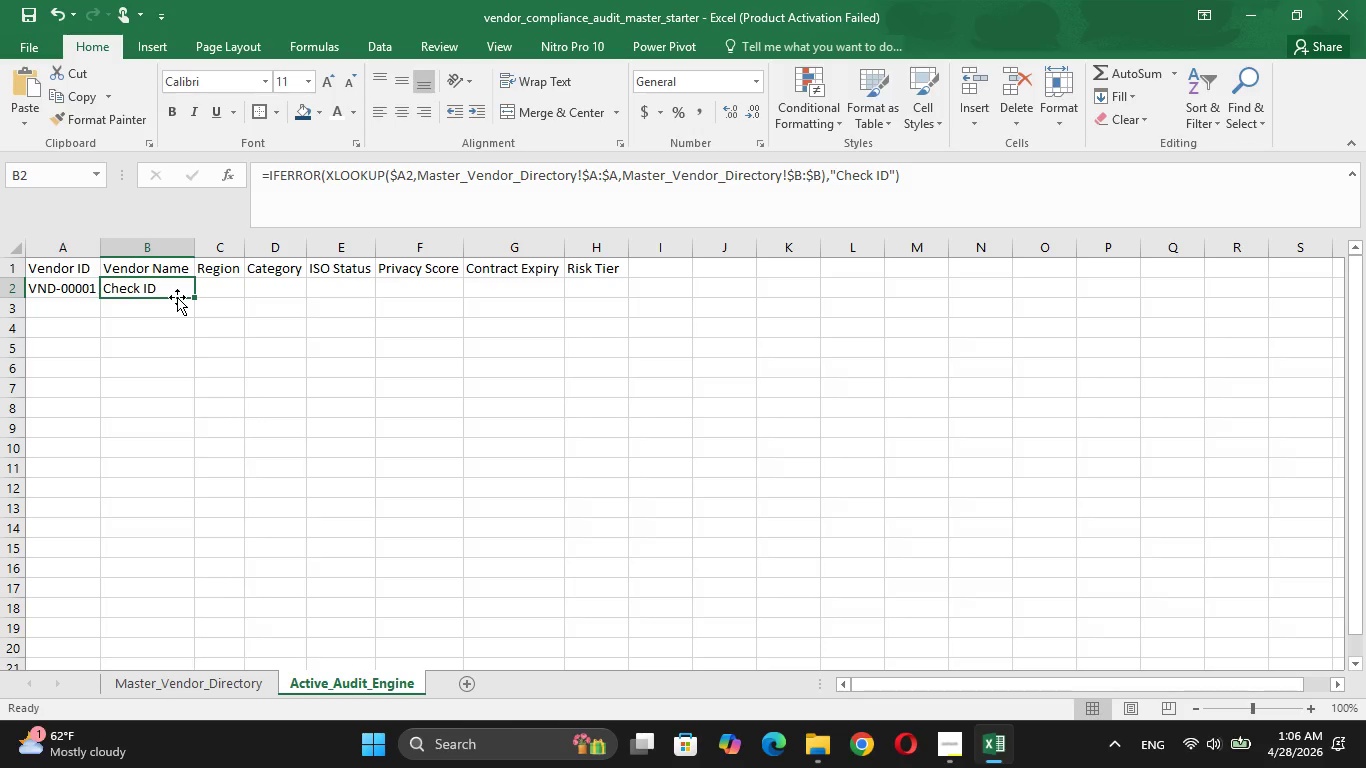 
wait(8.14)
 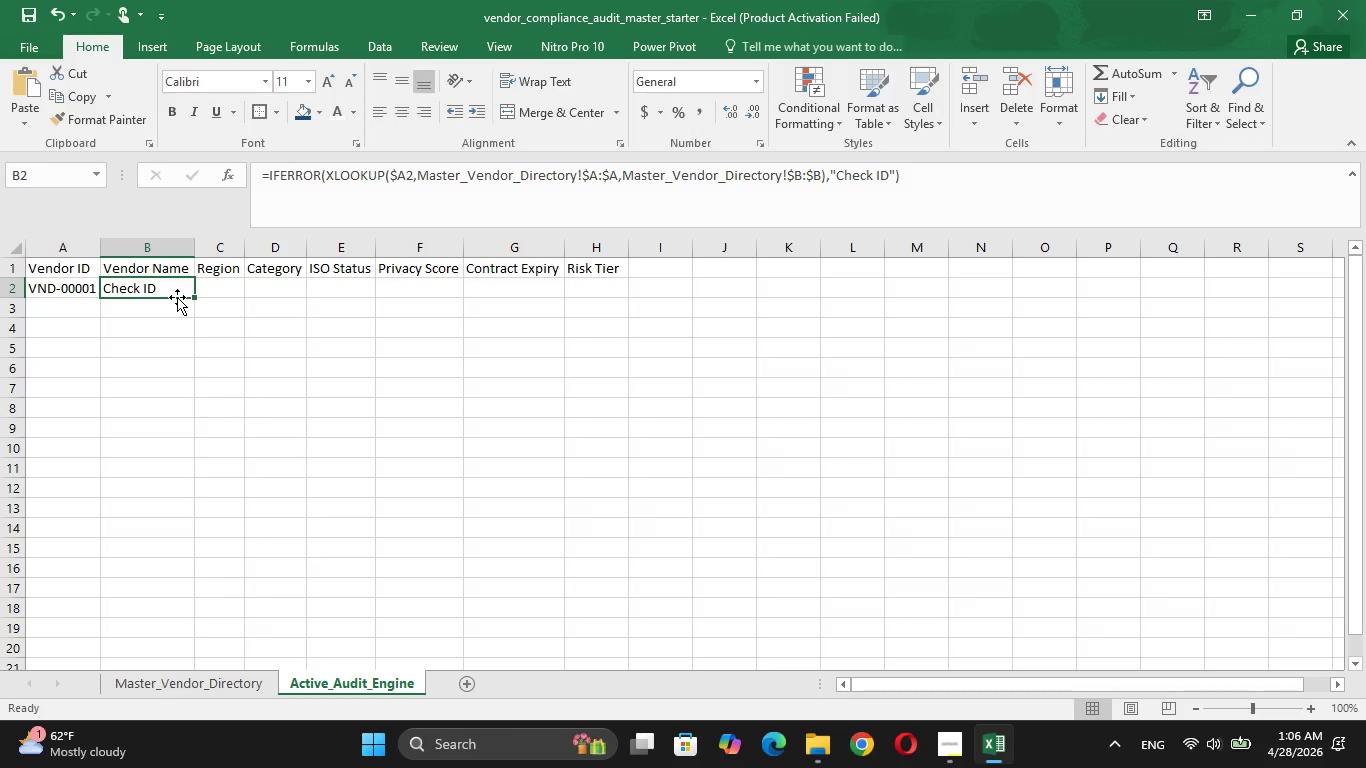 
left_click([186, 688])
 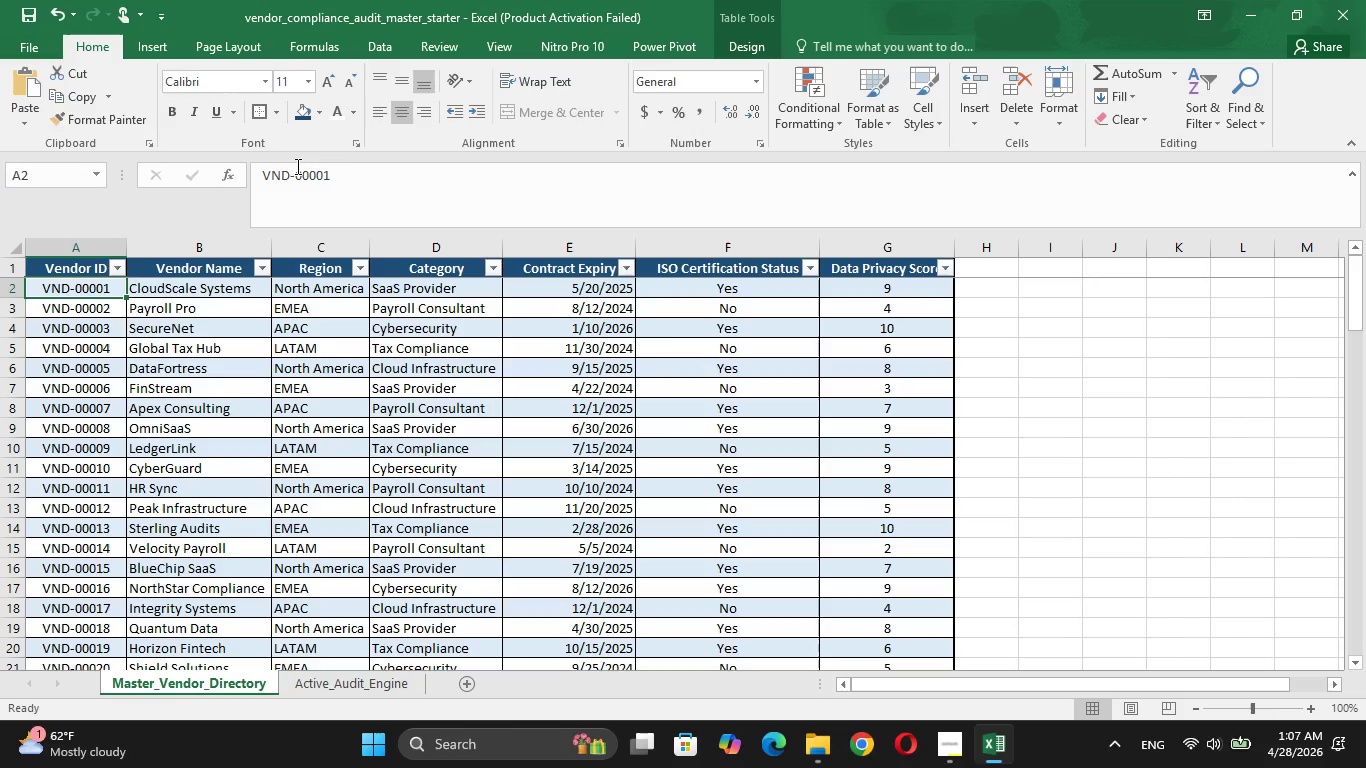 
left_click([258, 179])
 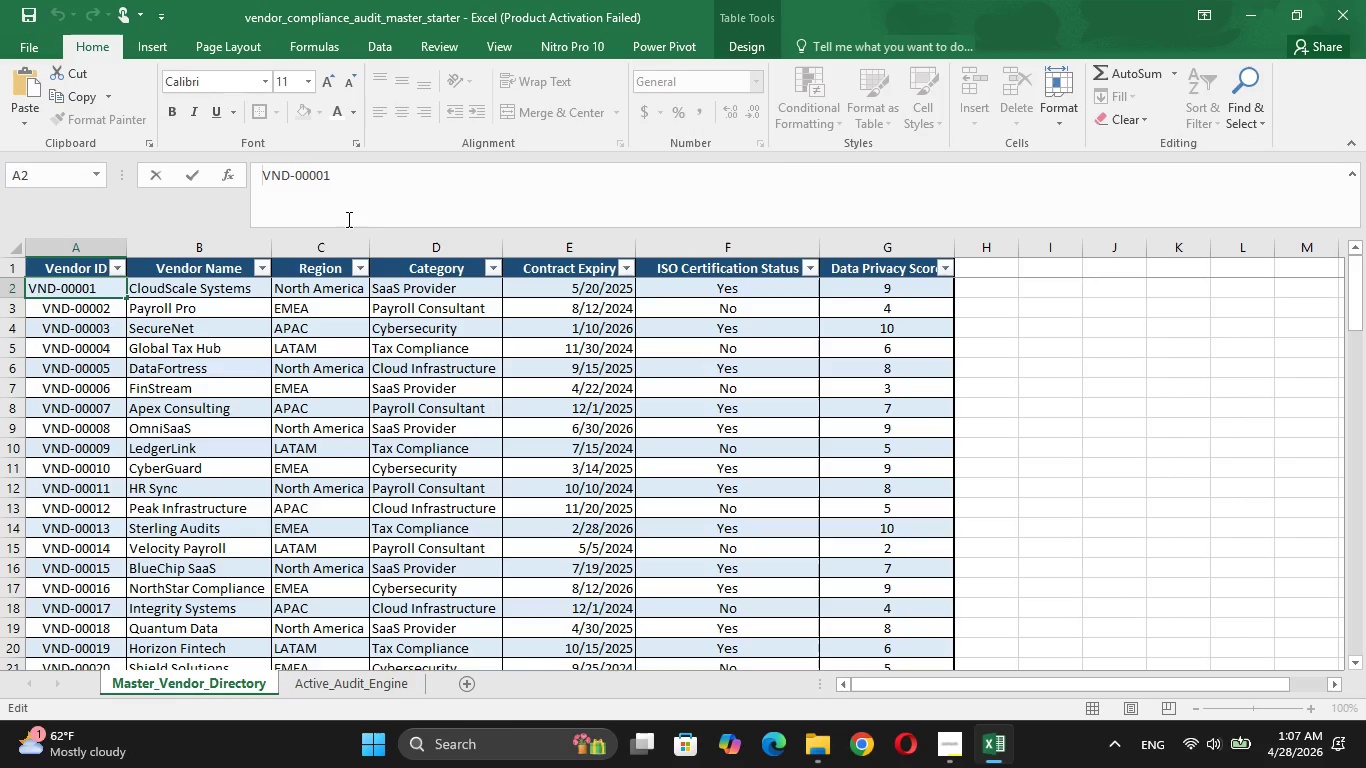 
key(Backspace)
 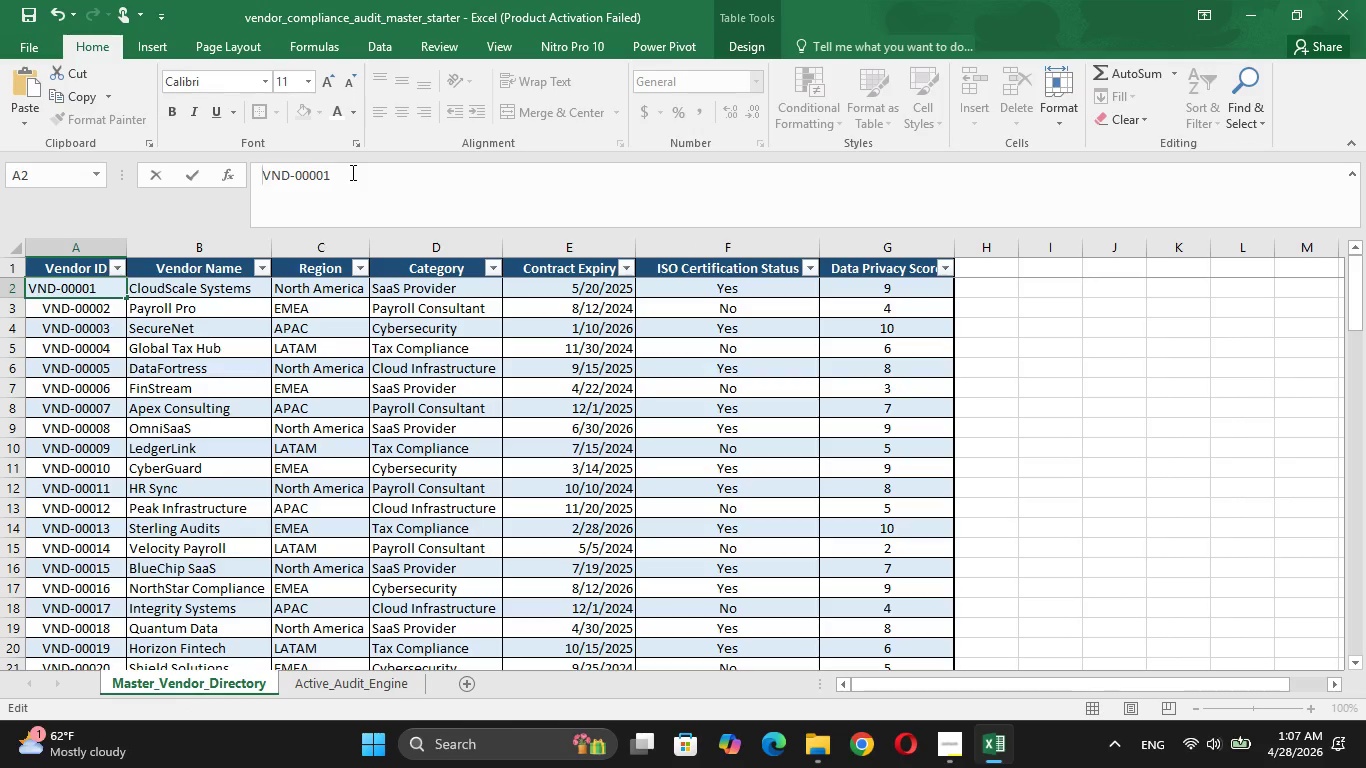 
left_click([351, 172])
 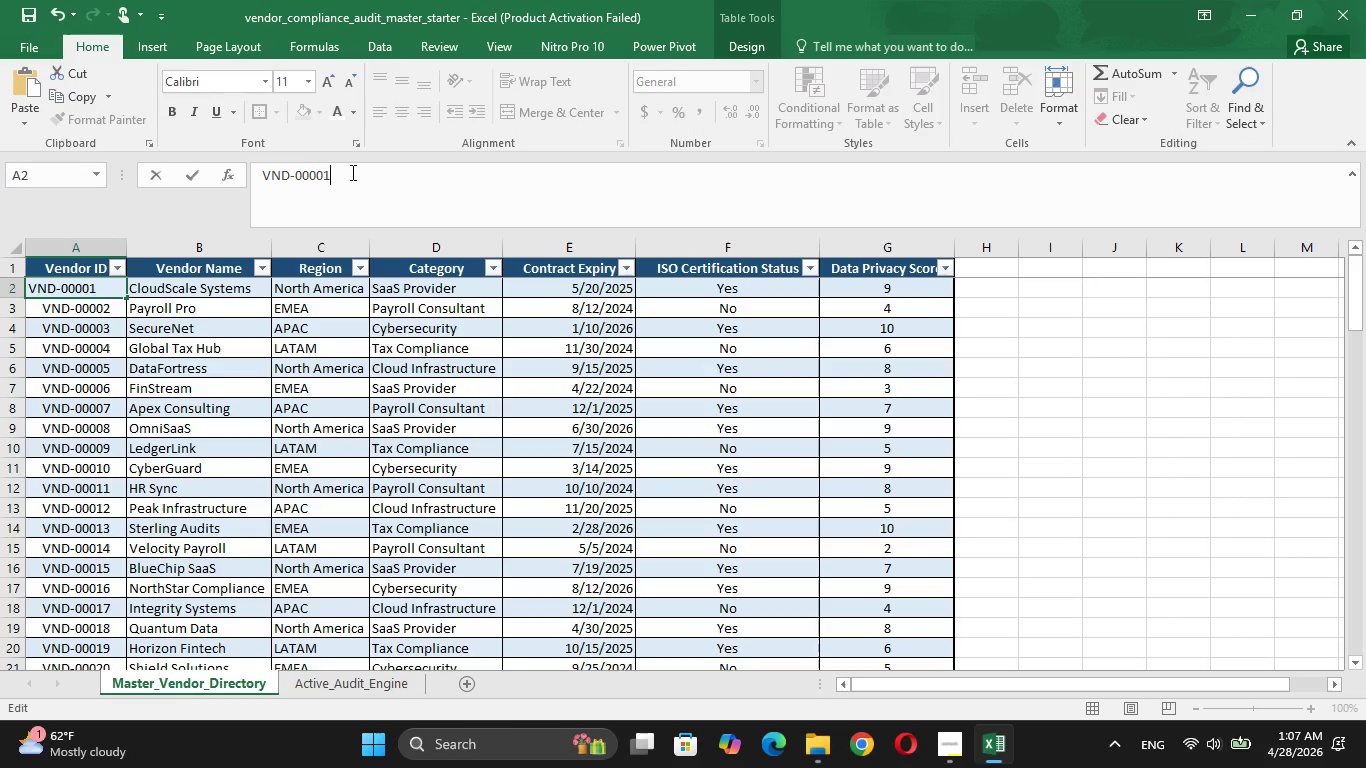 
key(Backspace)
 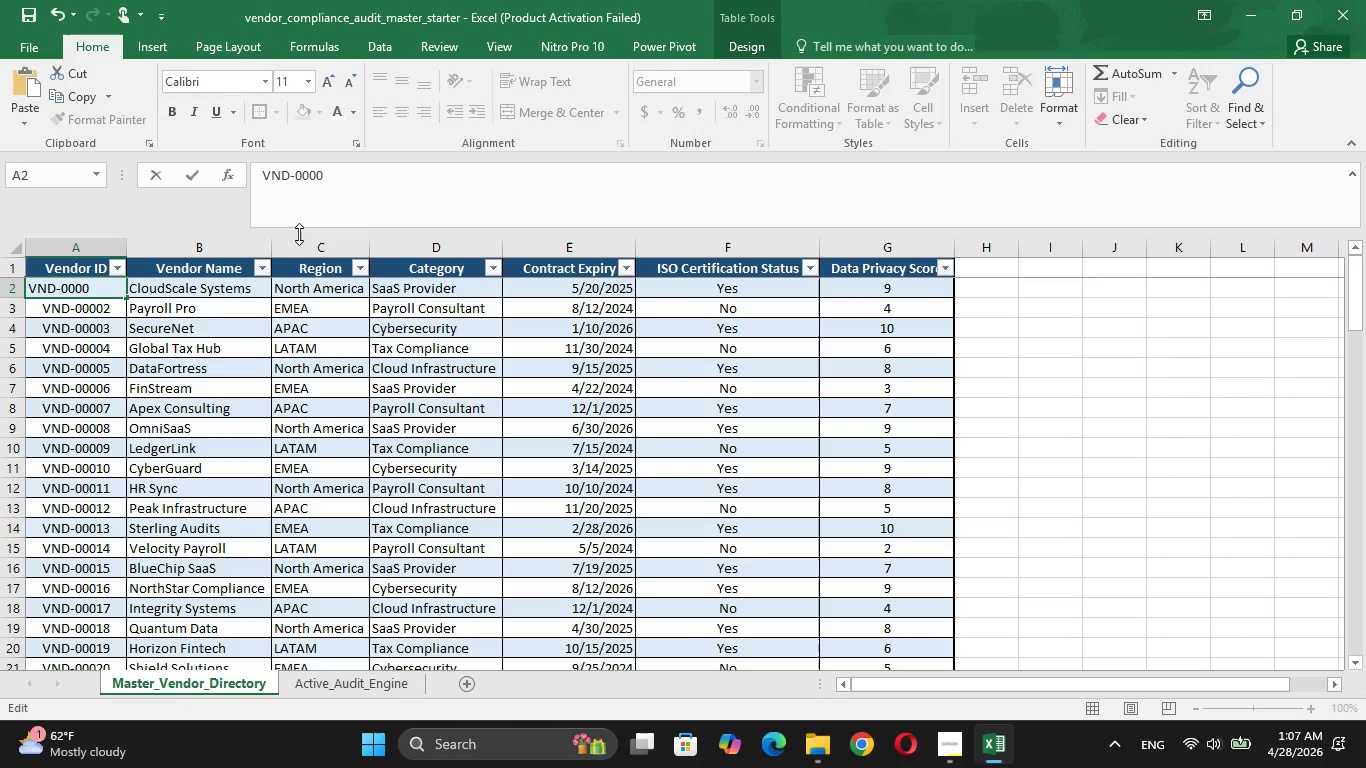 
key(1)
 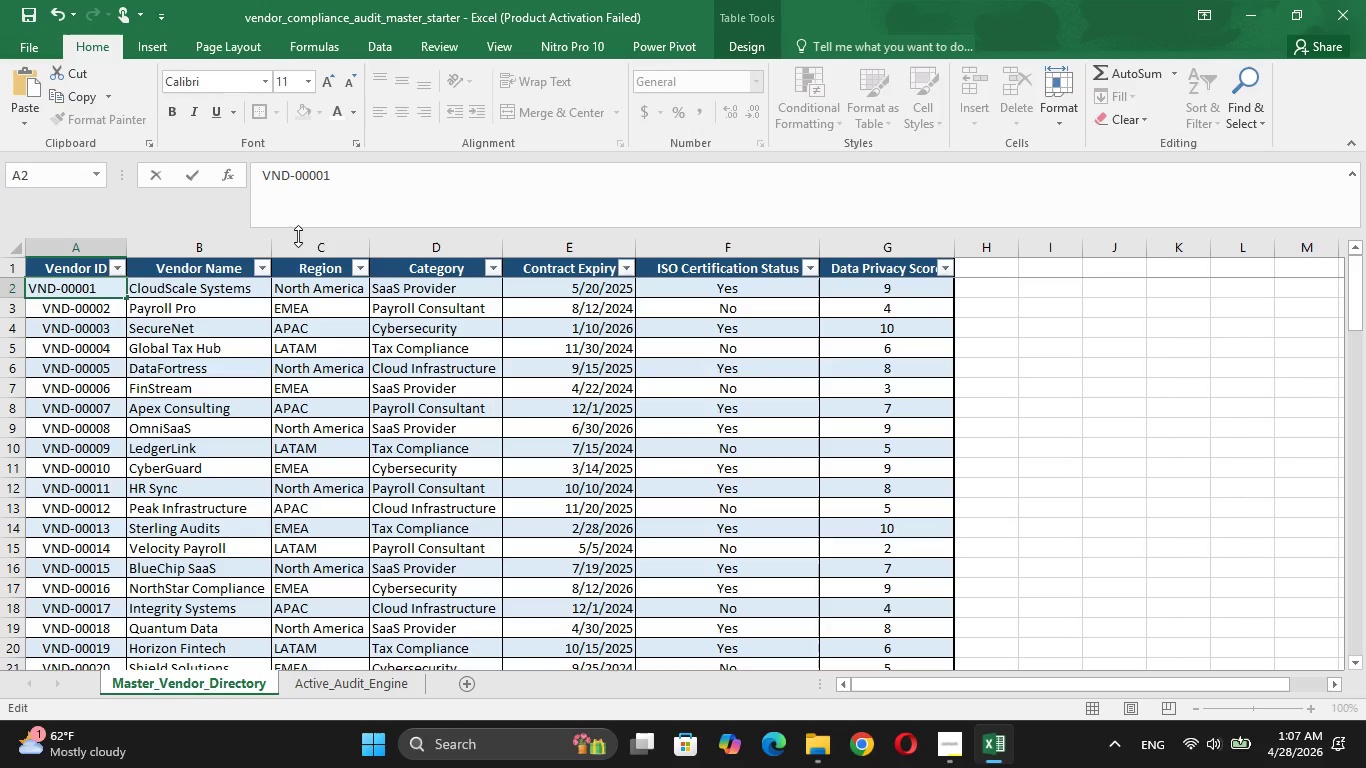 
key(Enter)
 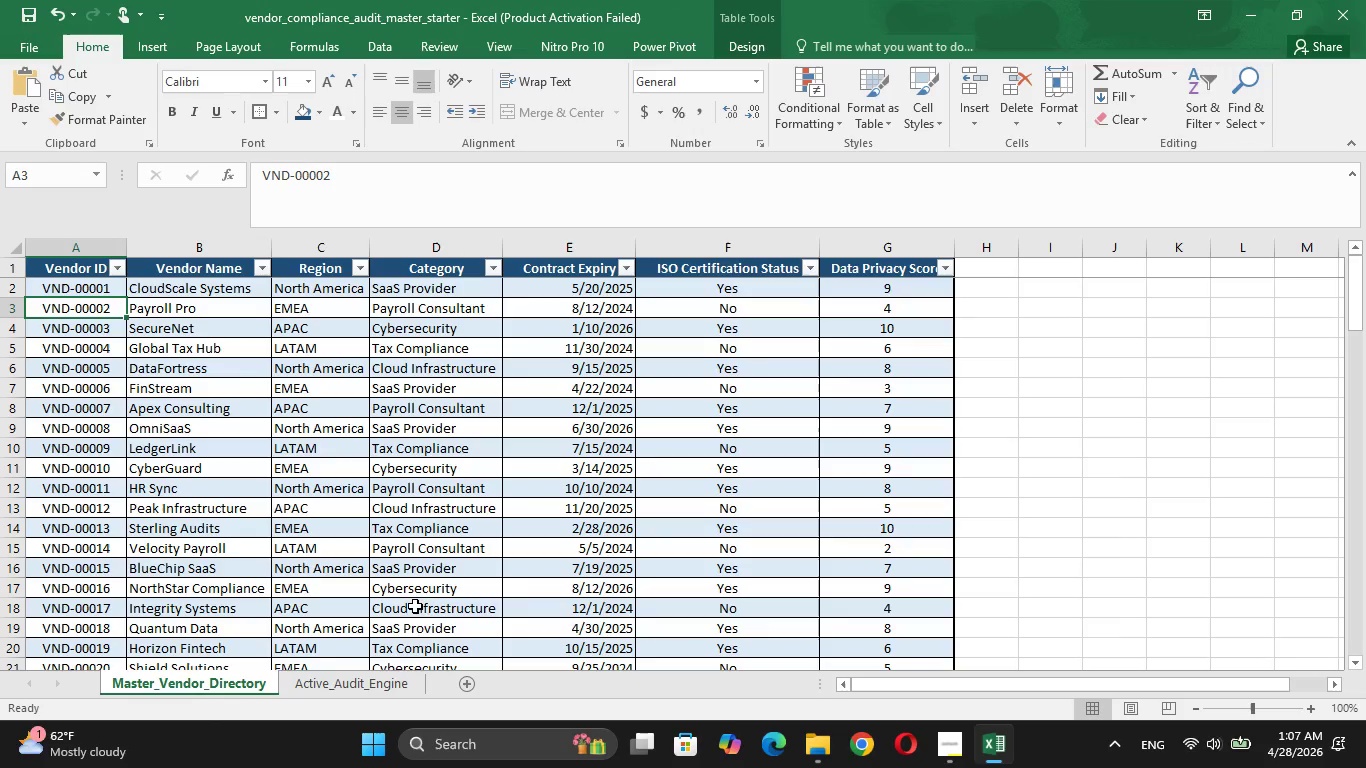 
left_click([393, 678])
 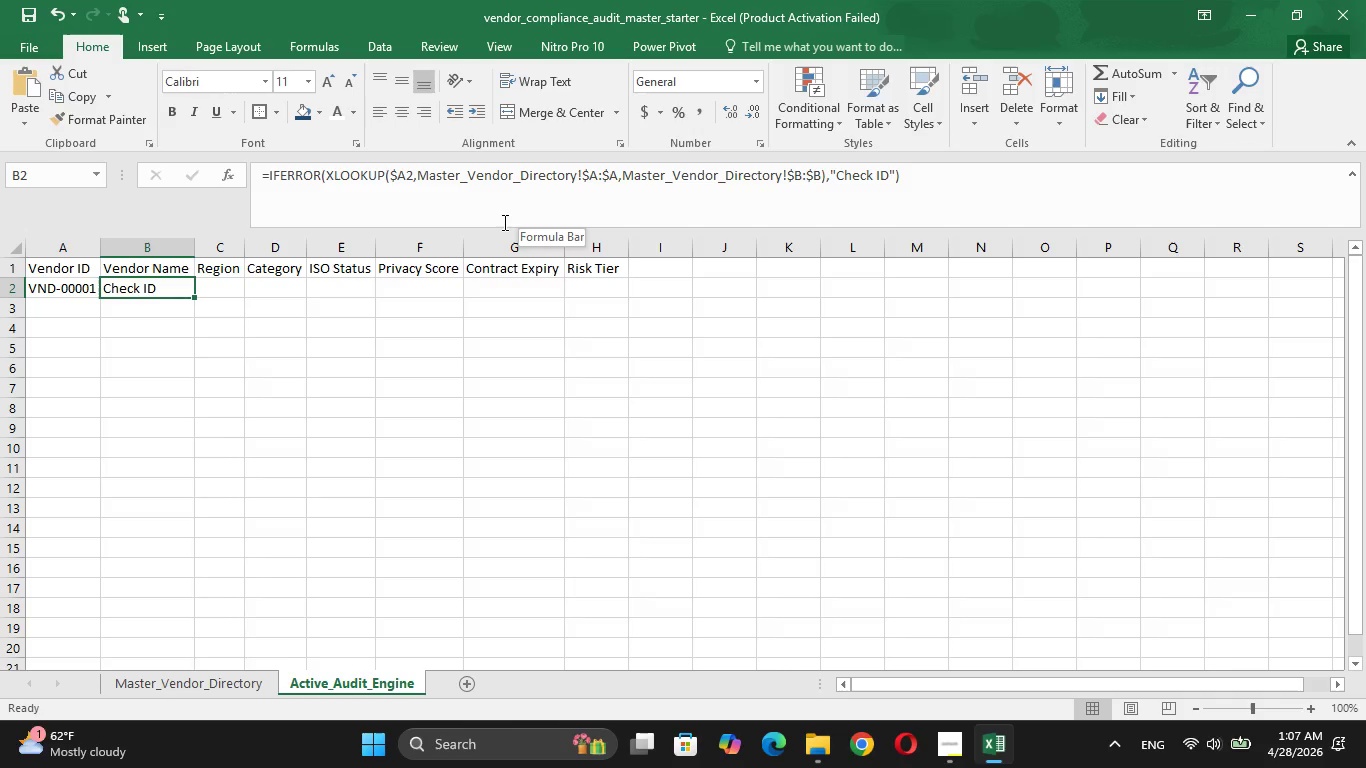 
wait(19.61)
 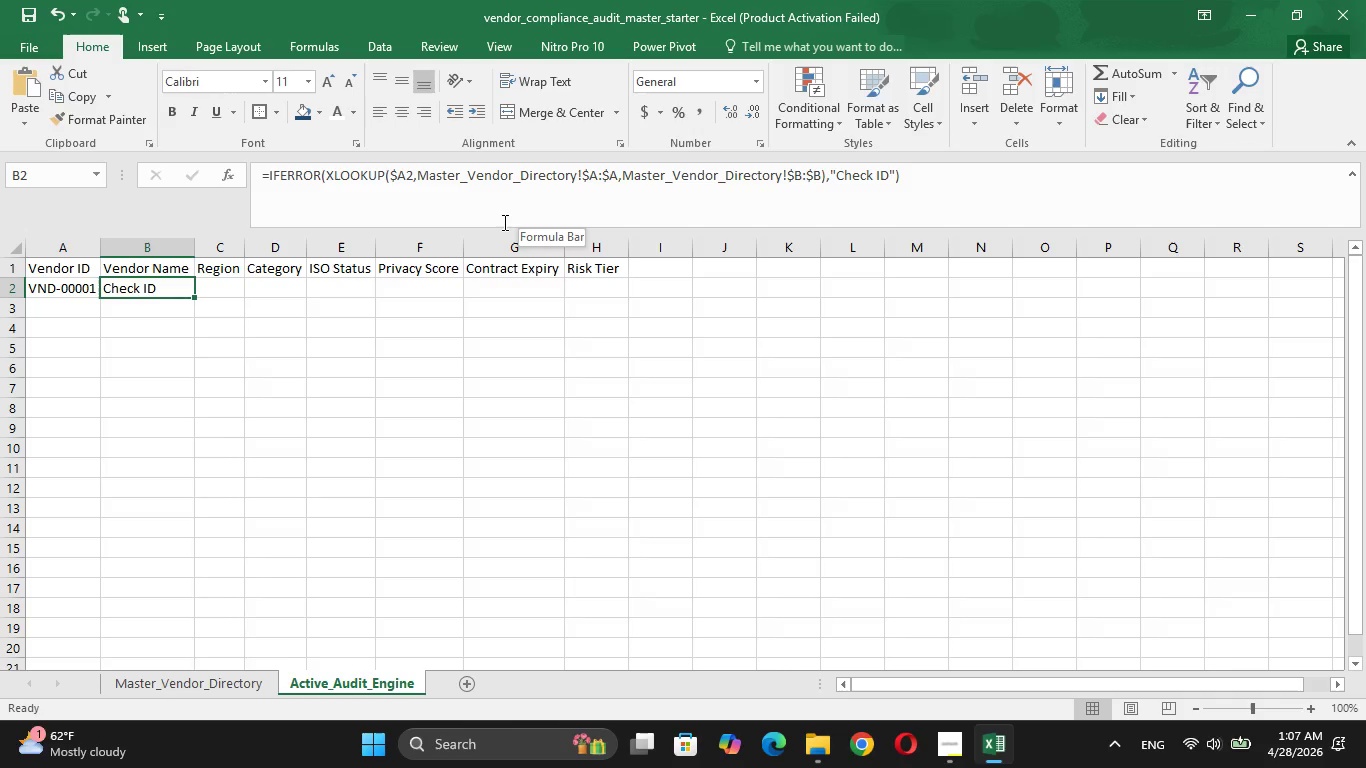 
left_click_drag(start_coordinate=[906, 177], to_coordinate=[417, 183])
 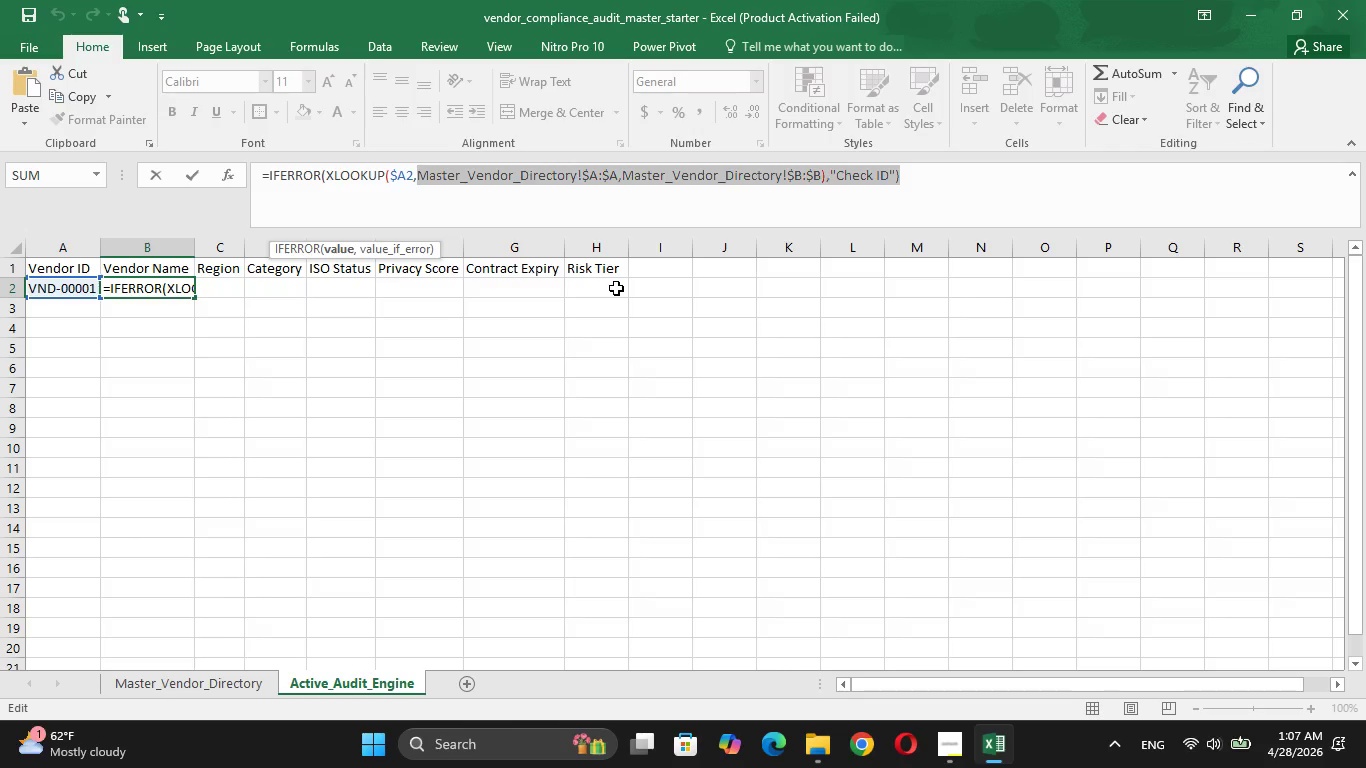 
key(Backspace)
 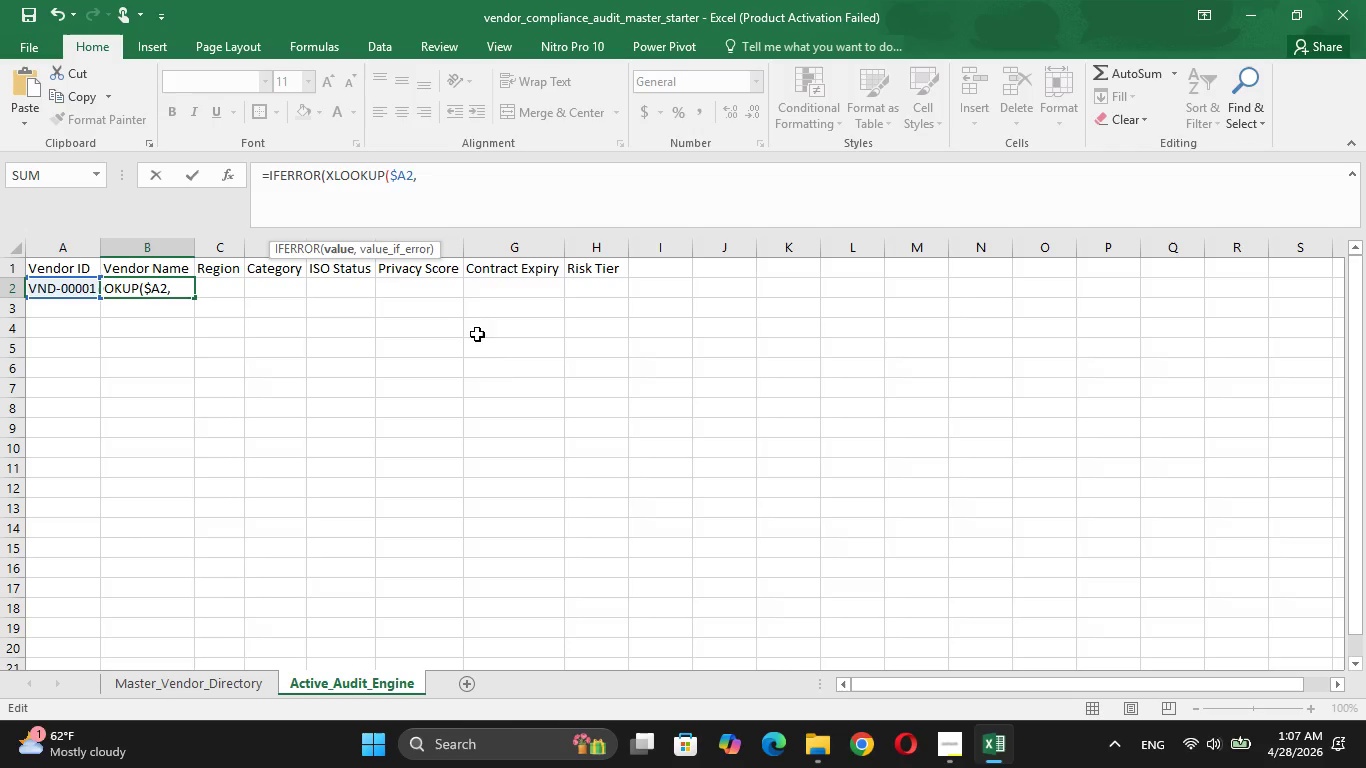 
wait(9.16)
 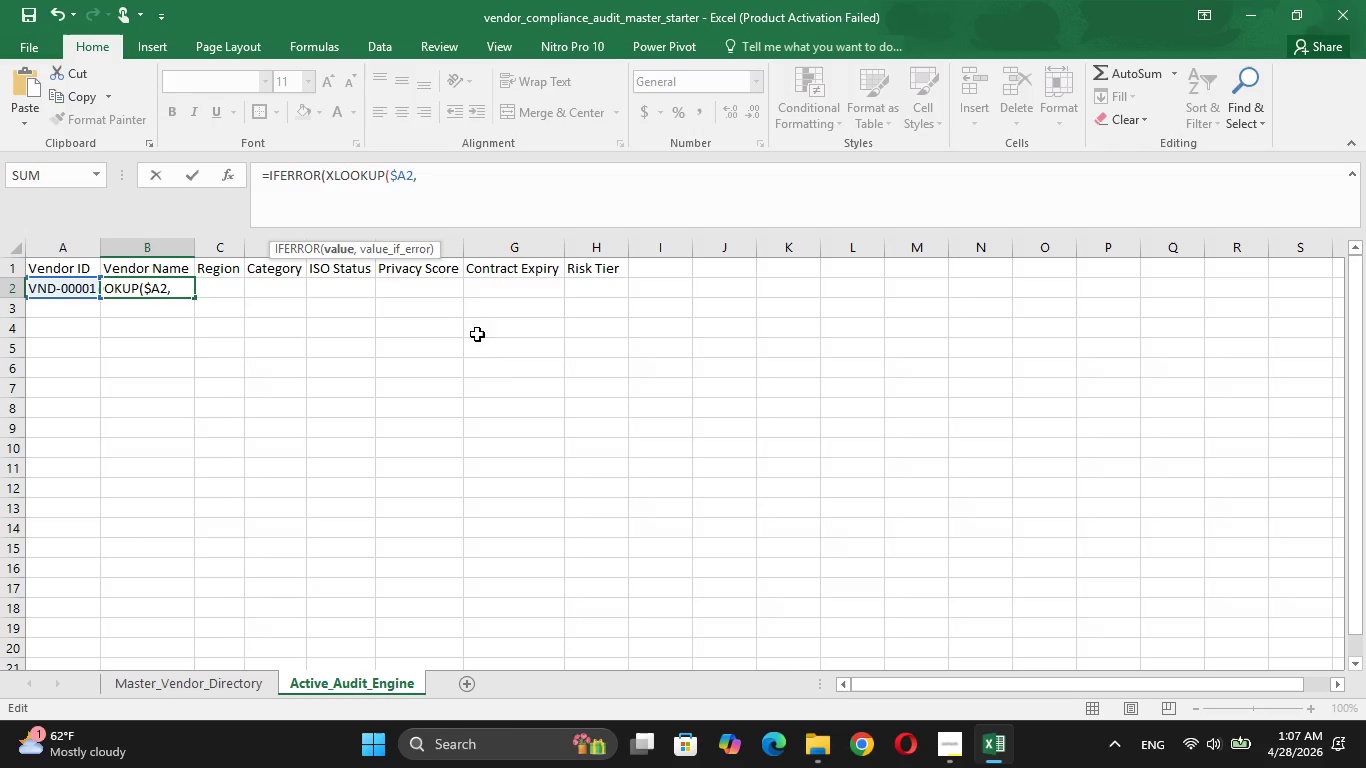 
left_click([194, 689])
 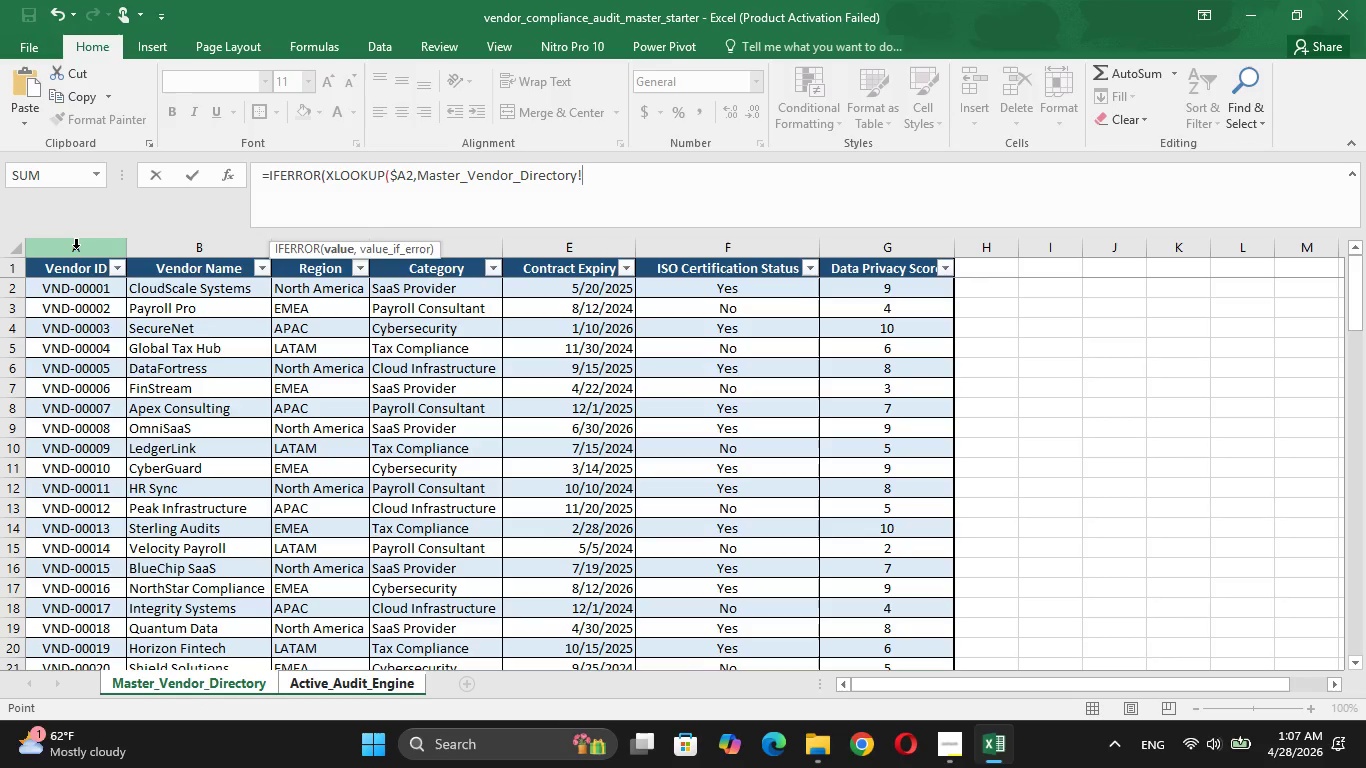 
left_click([77, 247])
 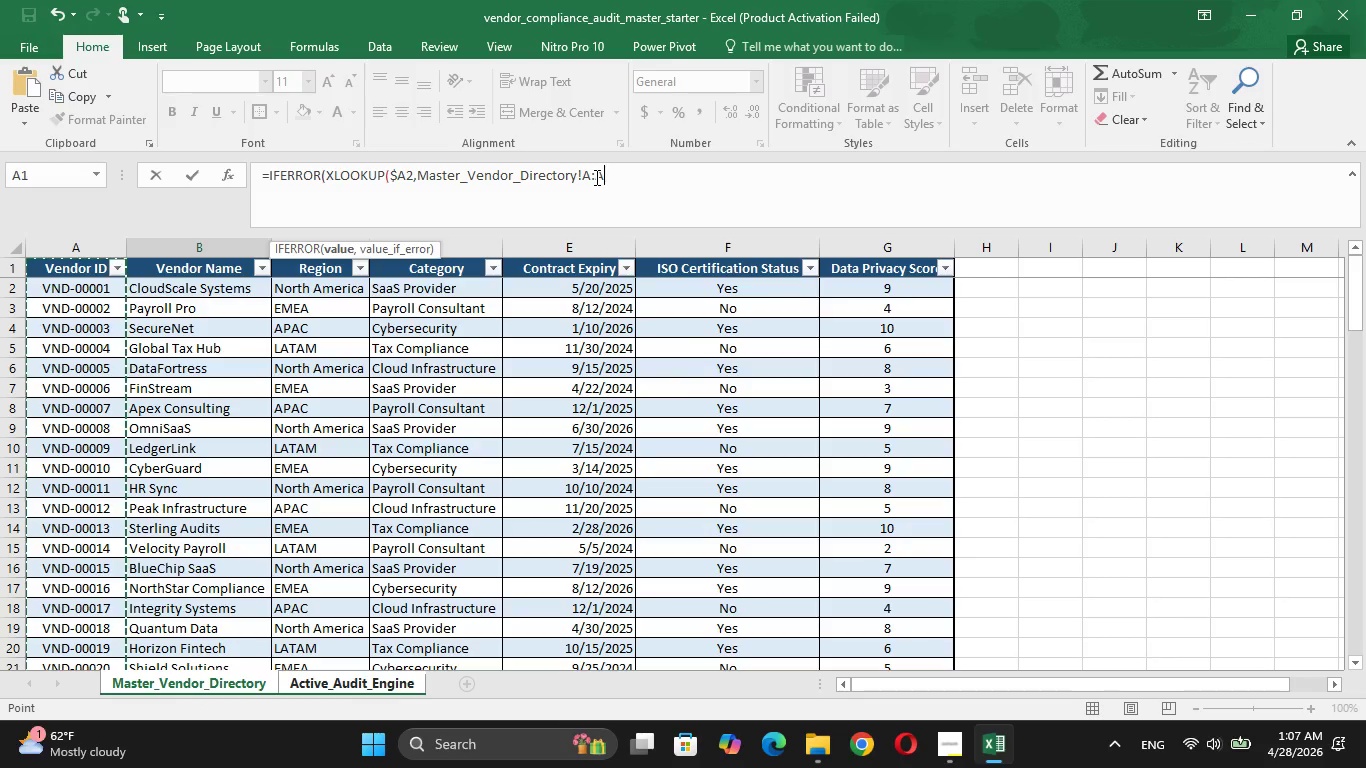 
wait(6.06)
 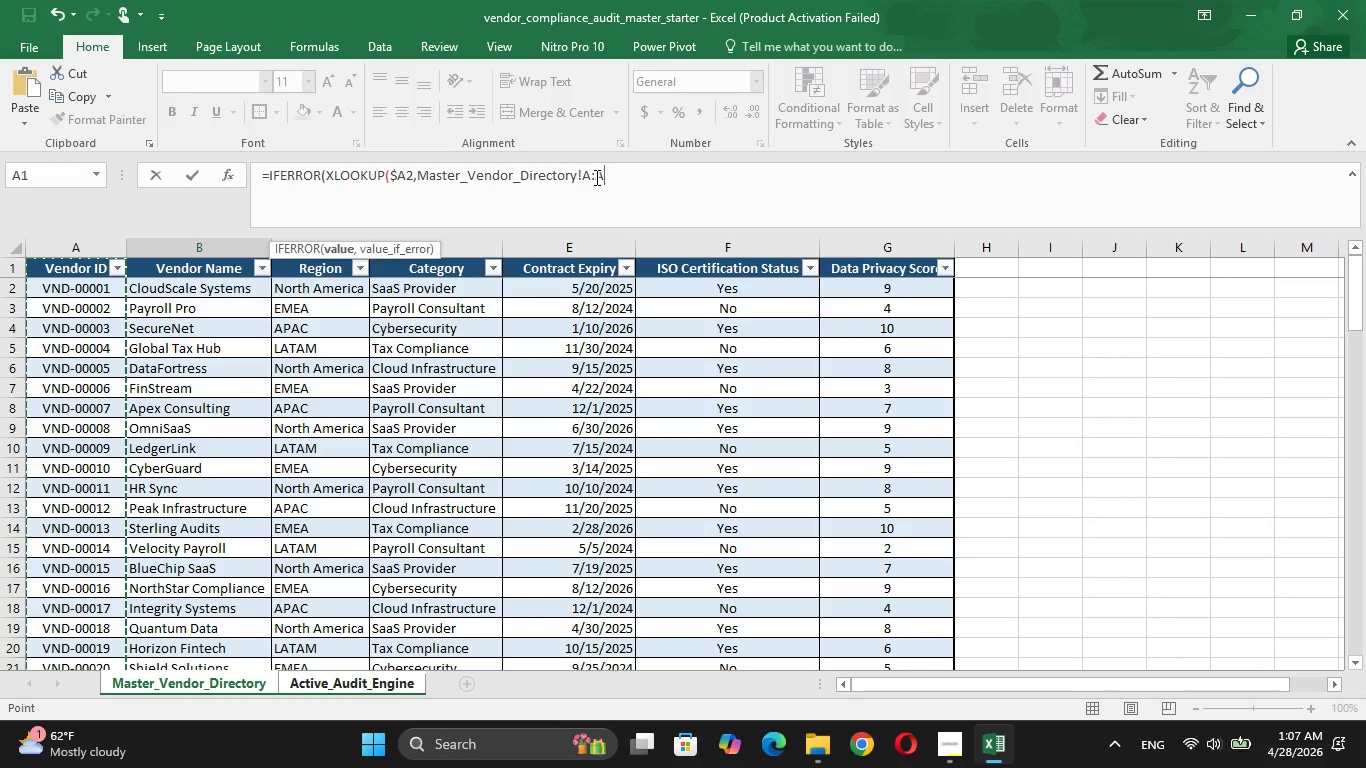 
key(Comma)
 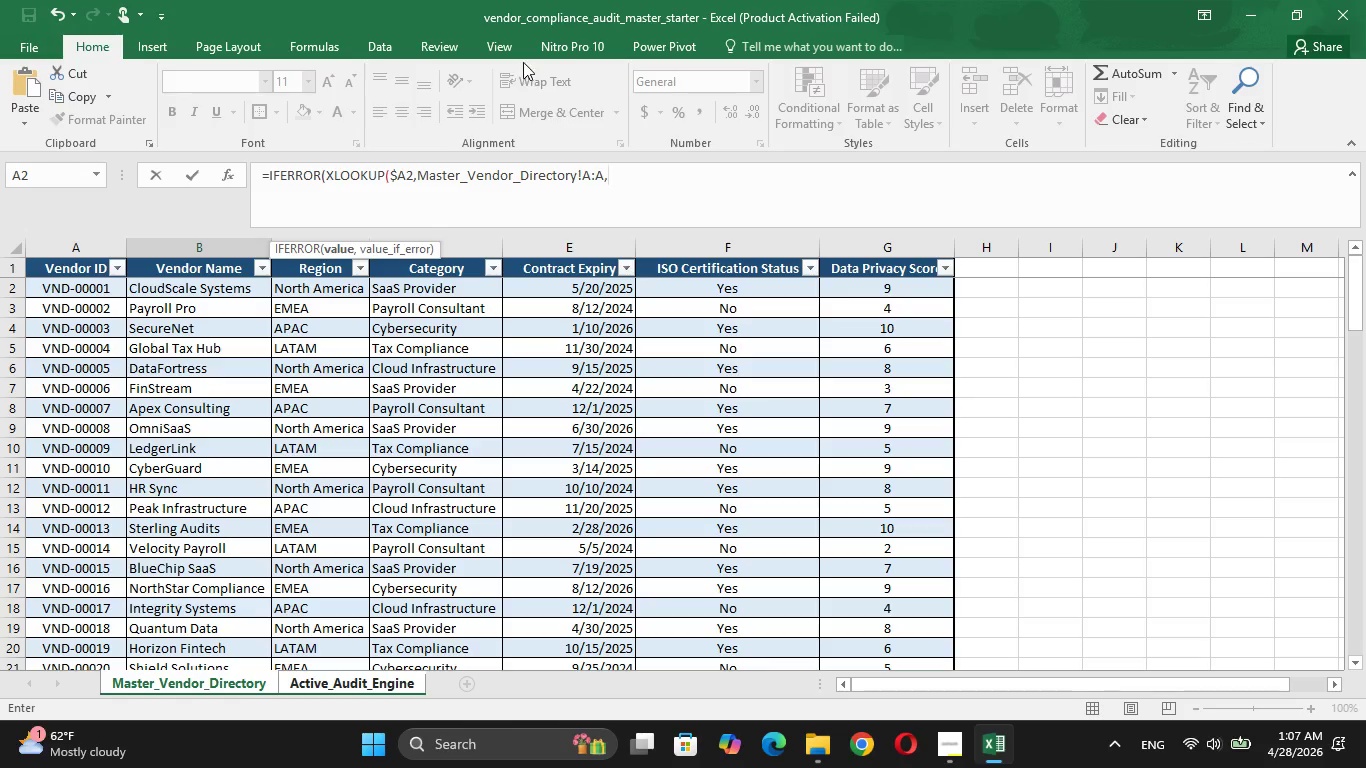 
wait(5.56)
 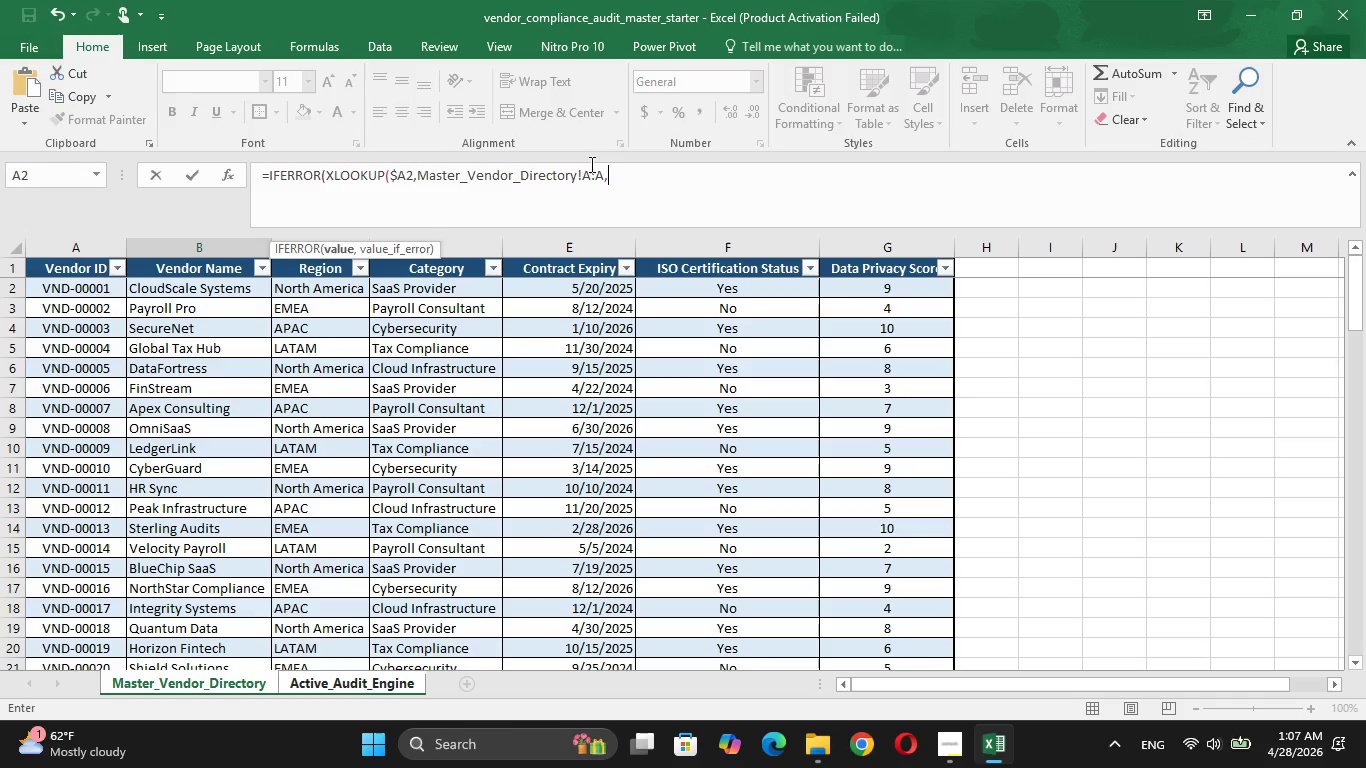 
left_click([242, 246])
 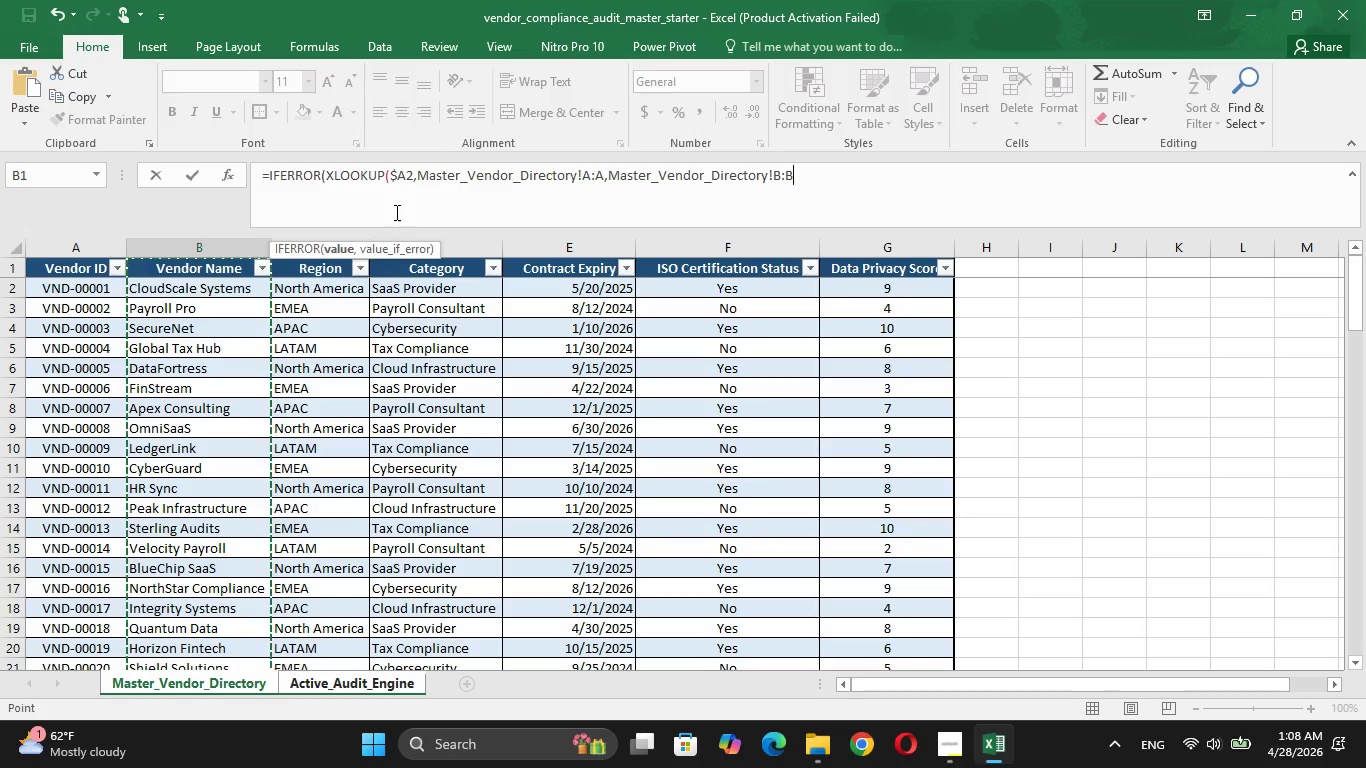 
wait(5.86)
 